 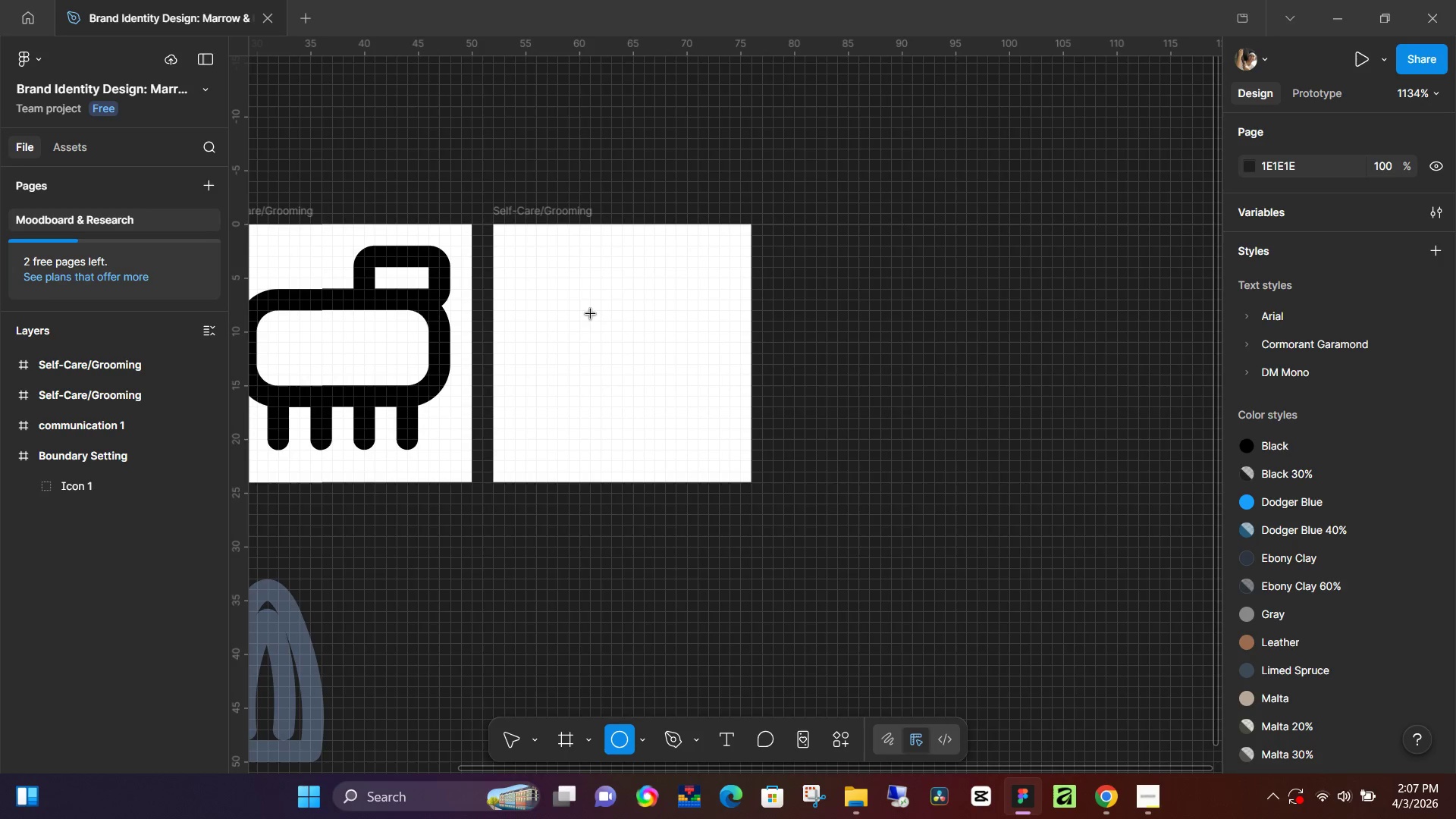 
hold_key(key=ShiftLeft, duration=1.41)
left_click_drag(start_coordinate=[572, 294], to_coordinate=[576, 325])
 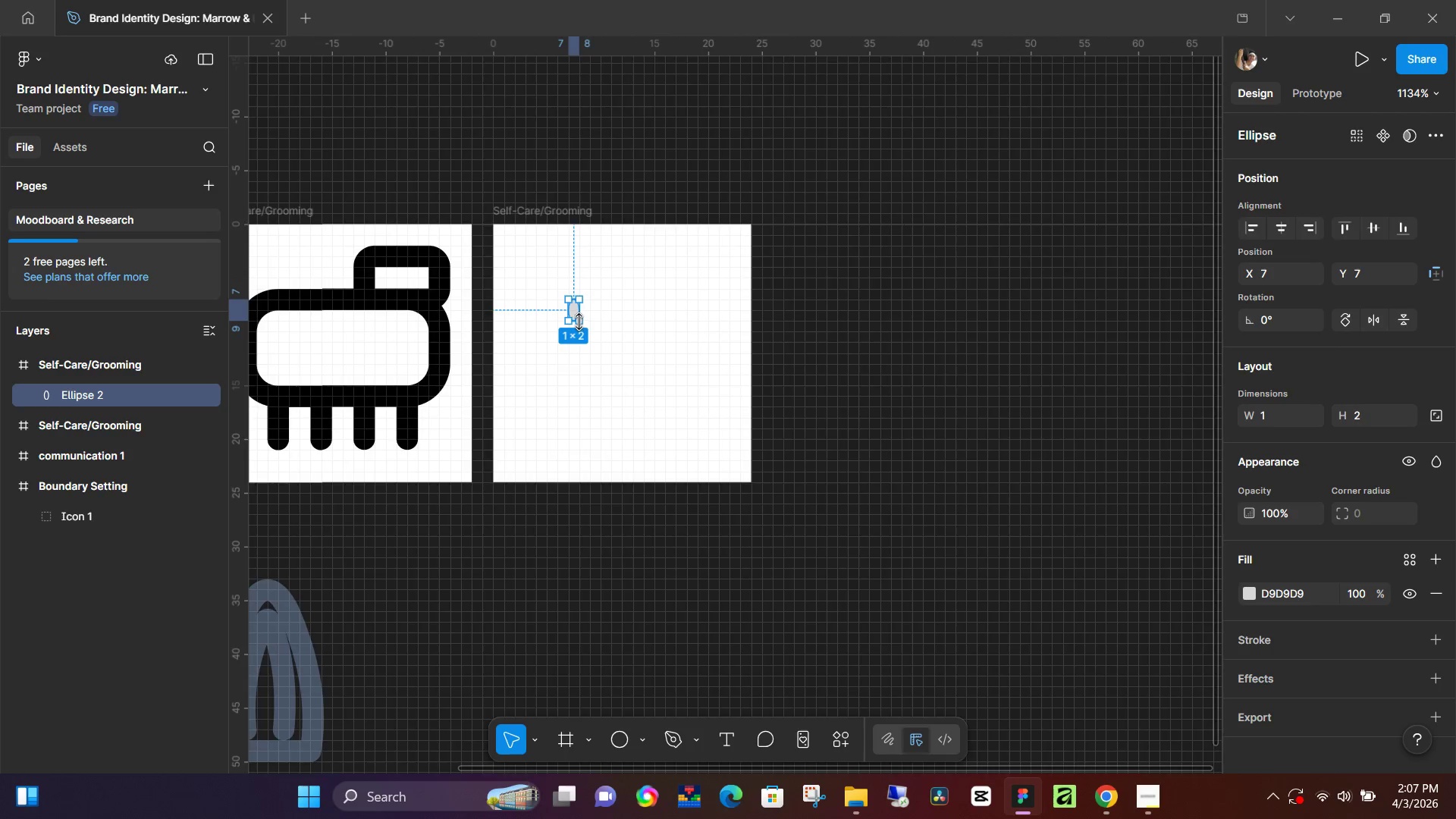 
hold_key(key=ControlLeft, duration=0.83)
scroll: coordinate [588, 311], scroll_direction: up, amount: 13.0
 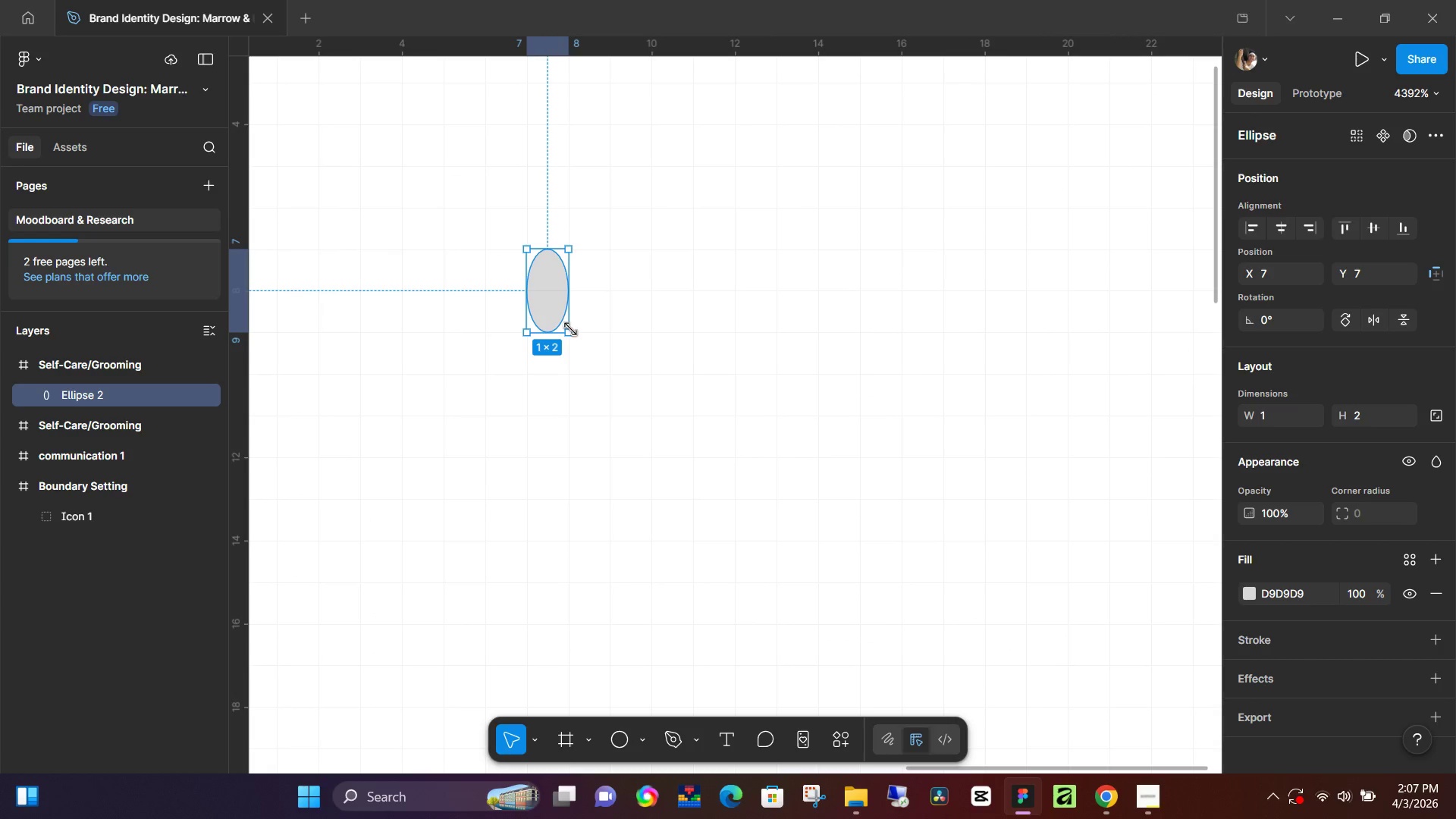 
left_click_drag(start_coordinate=[570, 329], to_coordinate=[590, 364])
 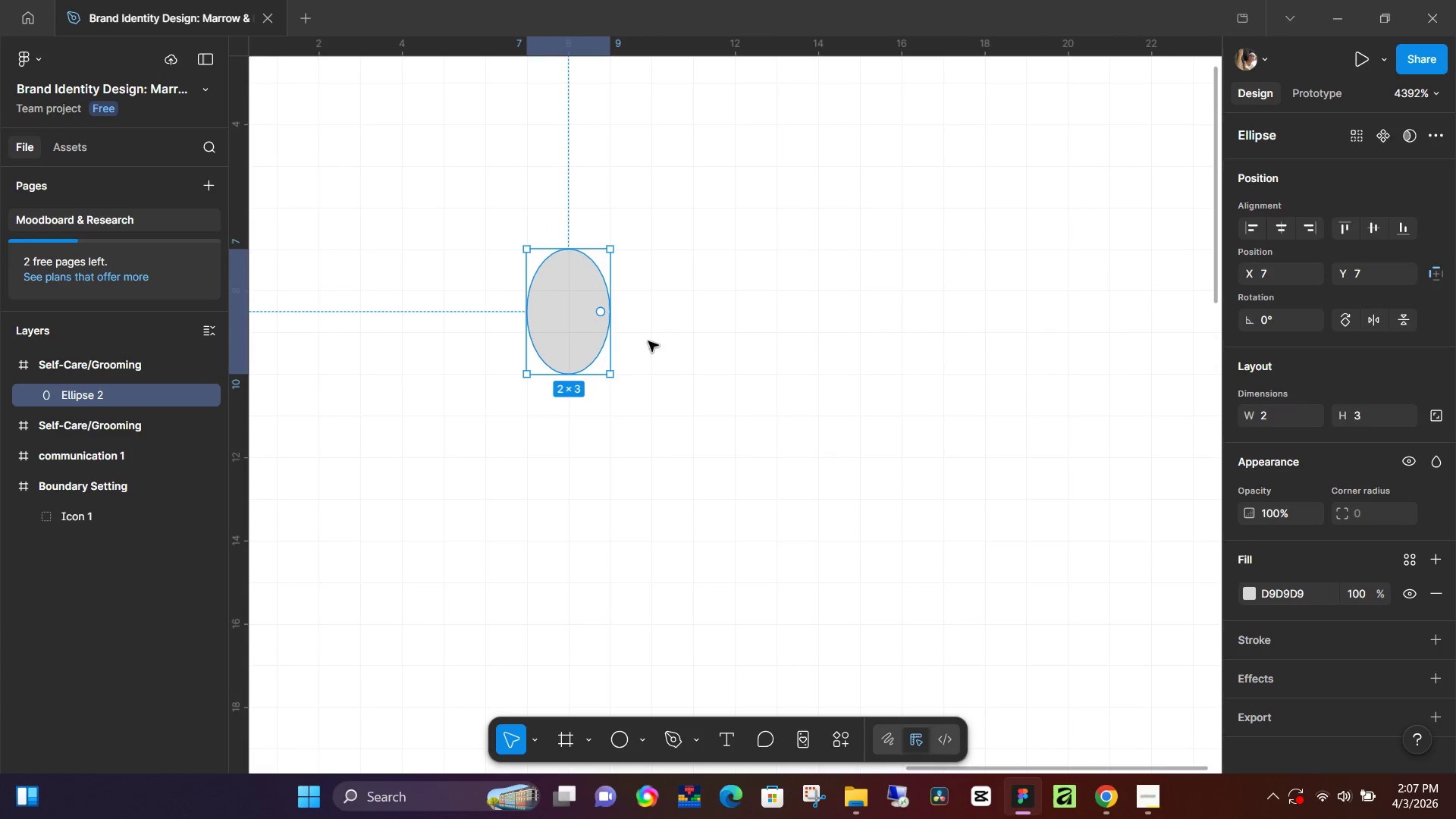 
hold_key(key=ControlLeft, duration=0.69)
scroll: coordinate [673, 340], scroll_direction: down, amount: 6.0
 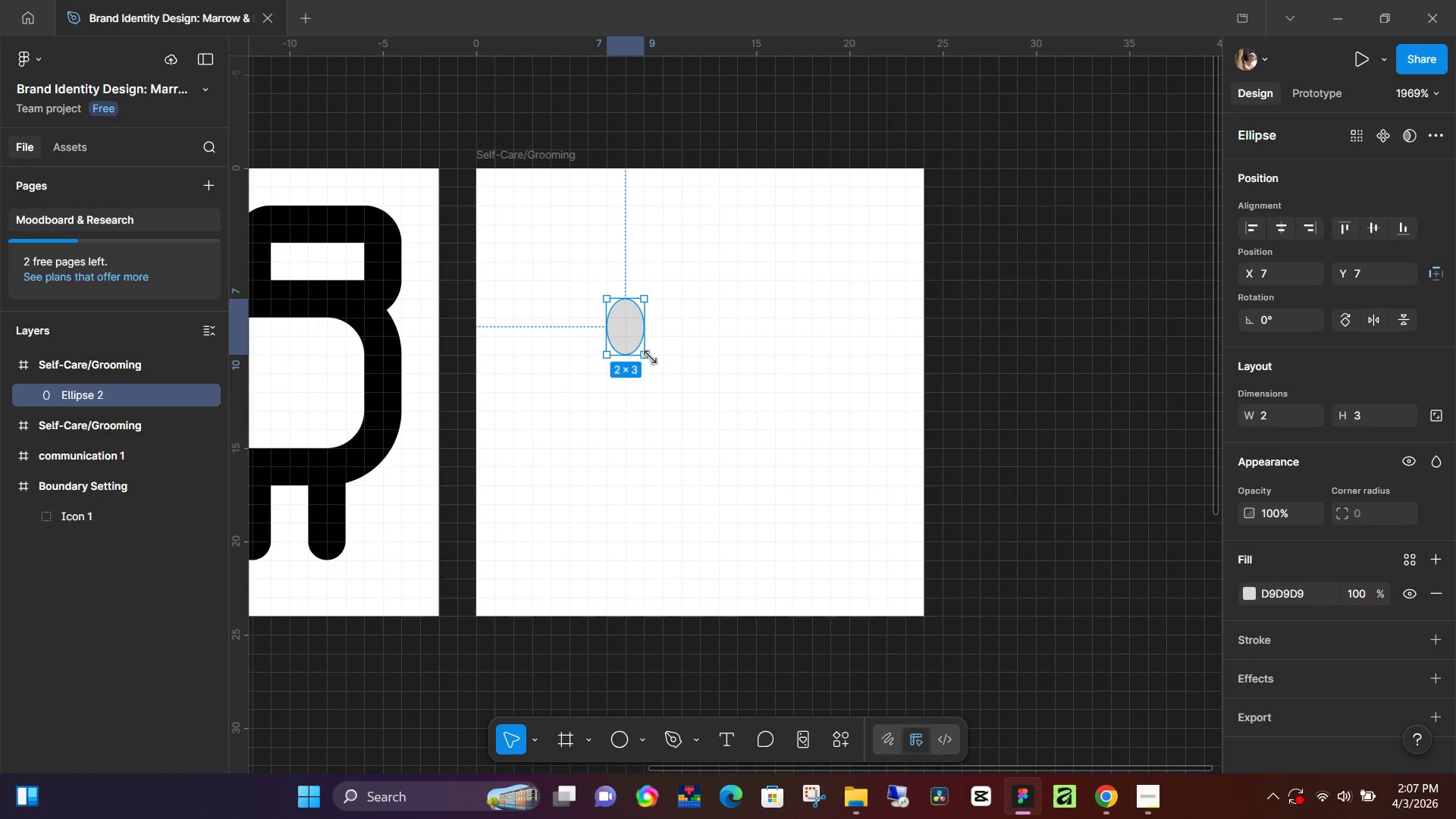 
left_click_drag(start_coordinate=[651, 361], to_coordinate=[635, 369])
 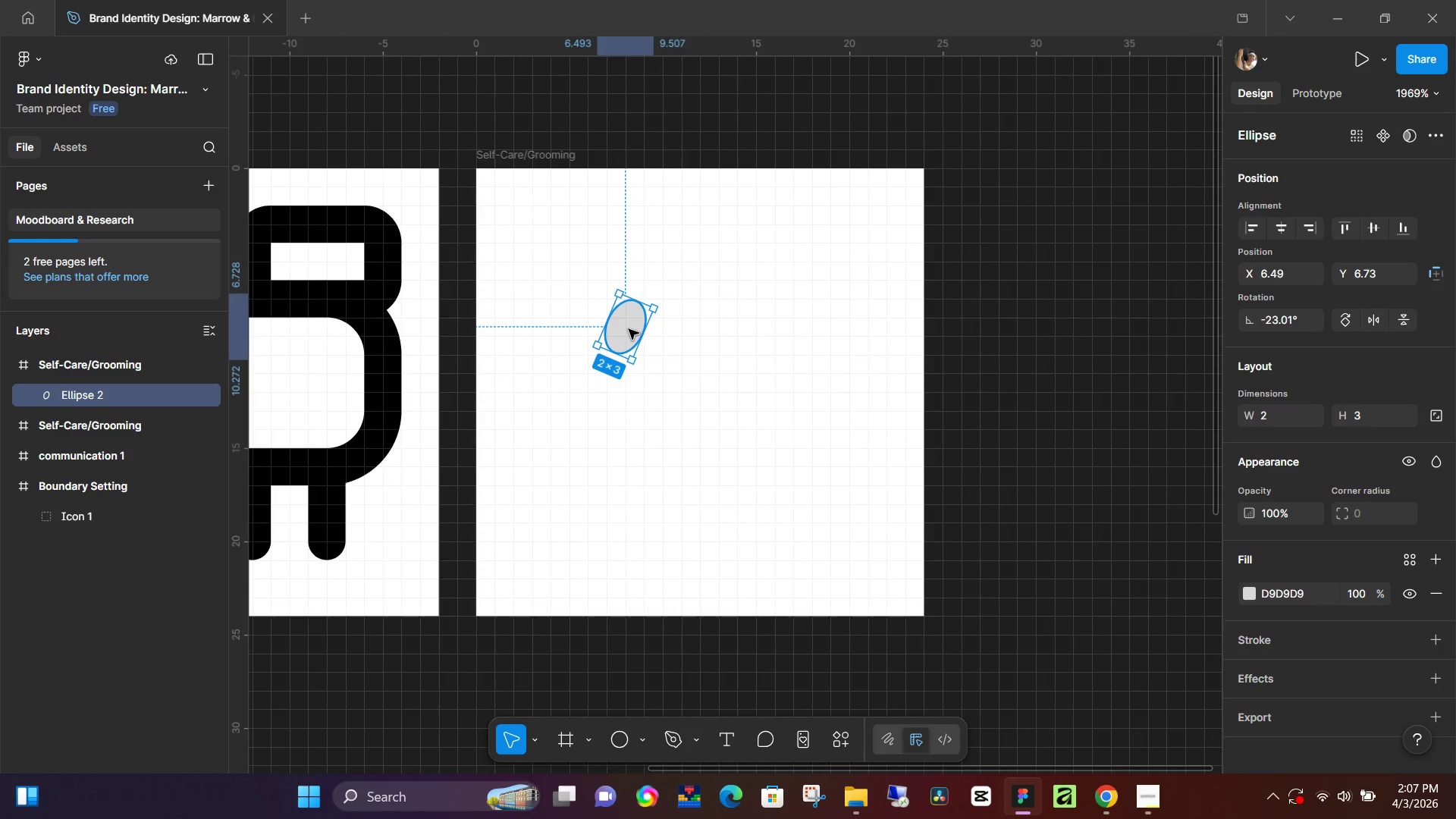 
left_click_drag(start_coordinate=[628, 329], to_coordinate=[715, 292])
 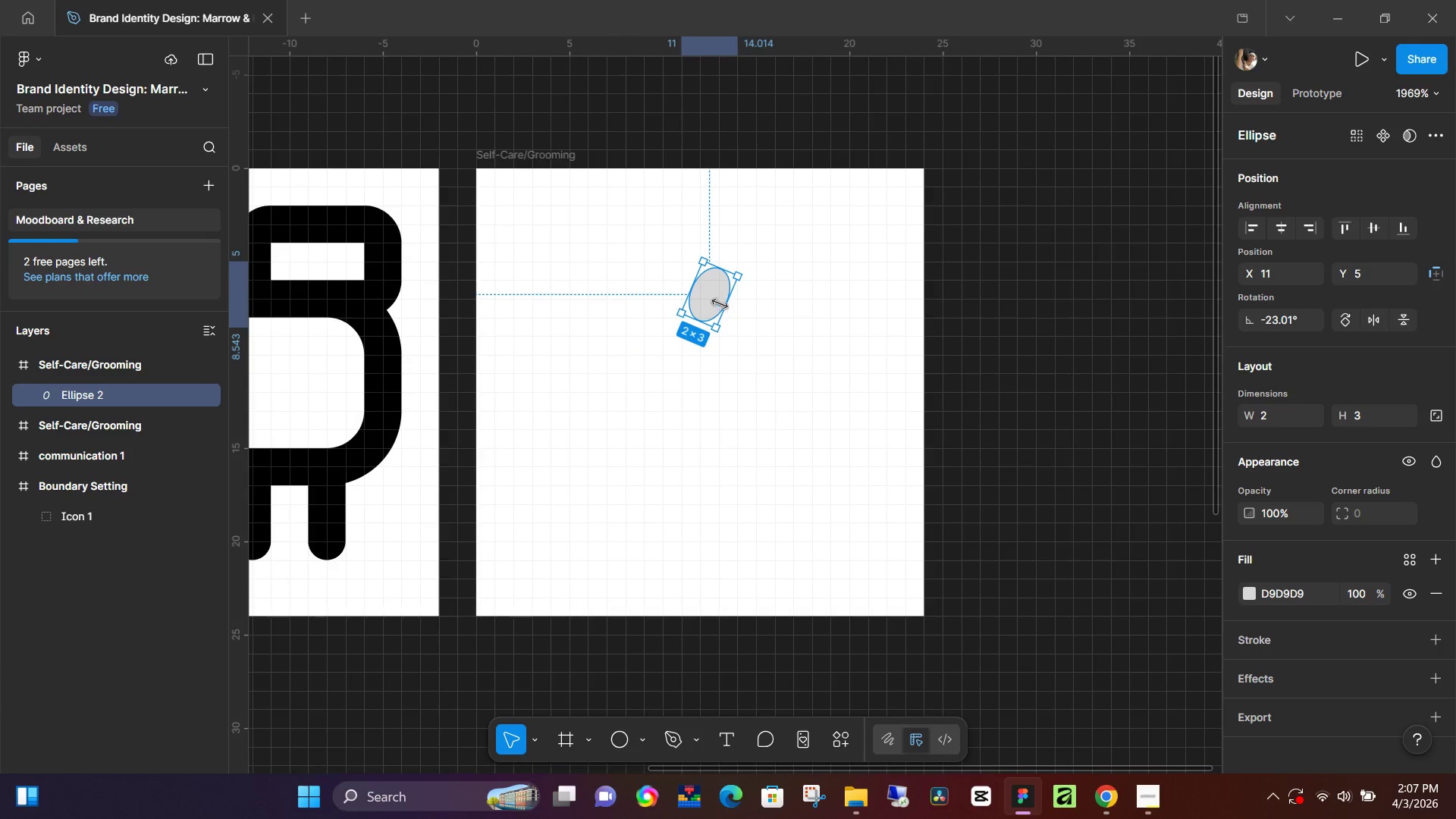 
hold_key(key=ControlLeft, duration=0.42)
 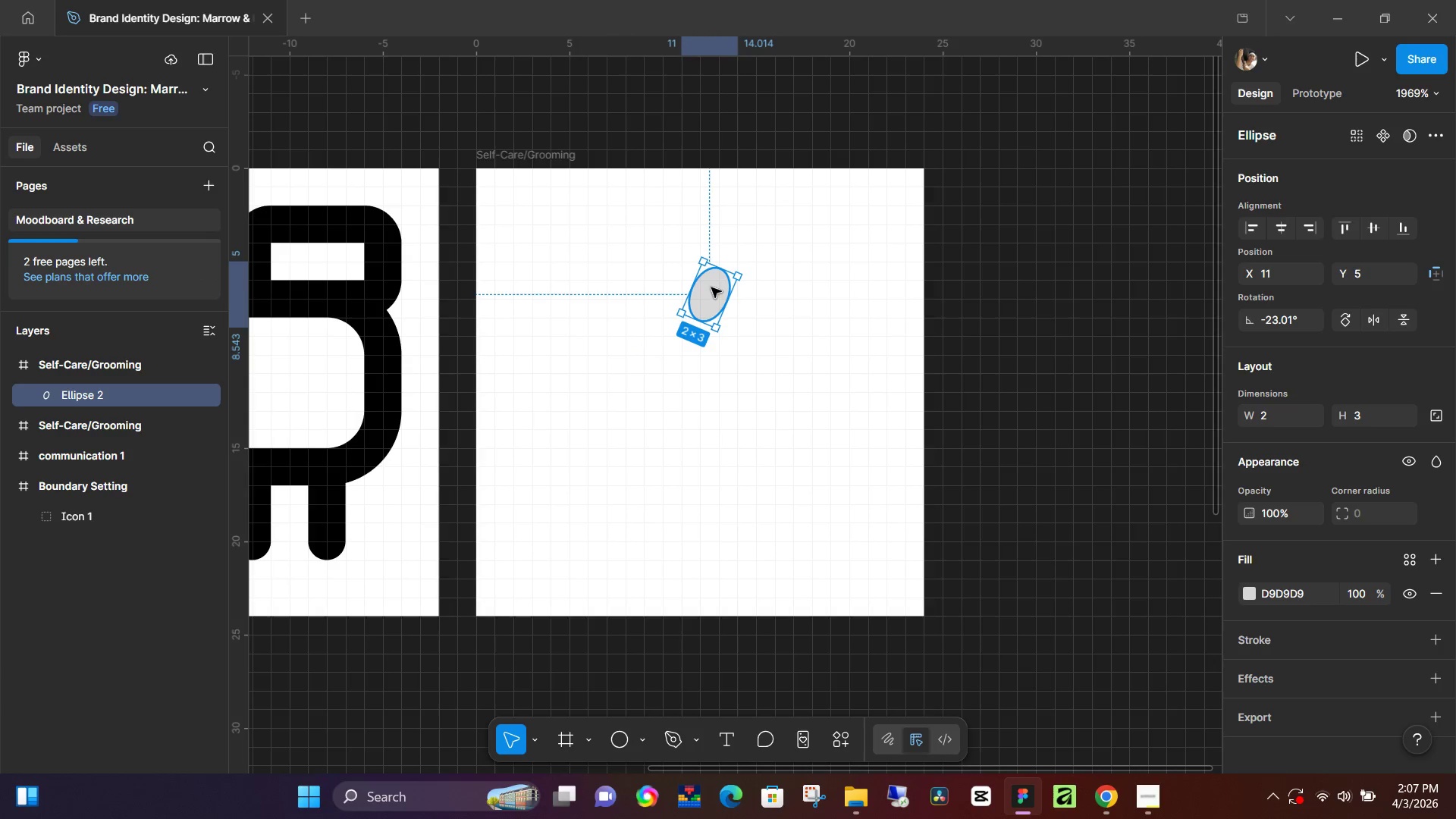 
hold_key(key=AltLeft, duration=1.39)
left_click_drag(start_coordinate=[711, 287], to_coordinate=[722, 337])
 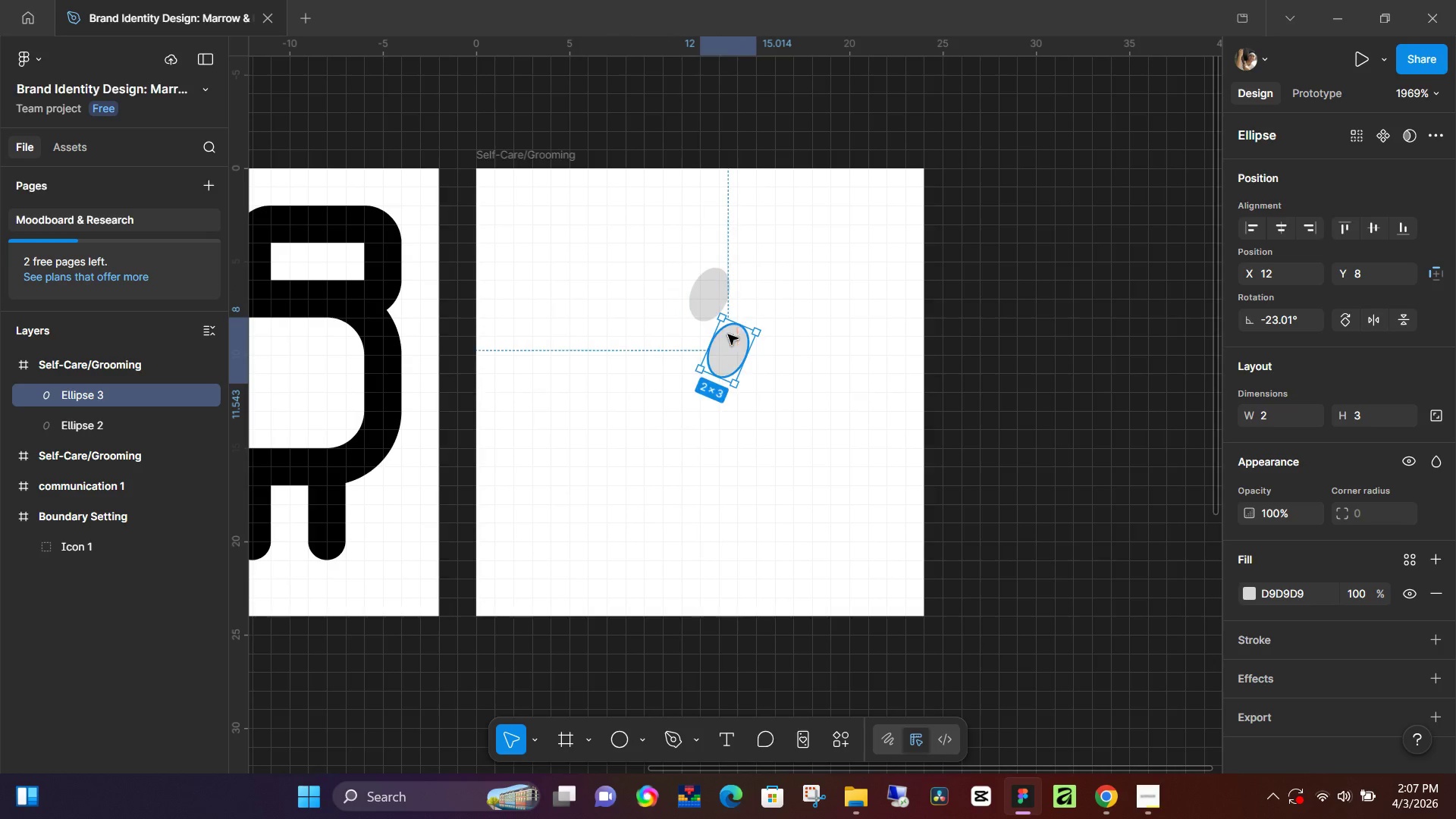 
left_click_drag(start_coordinate=[755, 331], to_coordinate=[732, 350])
 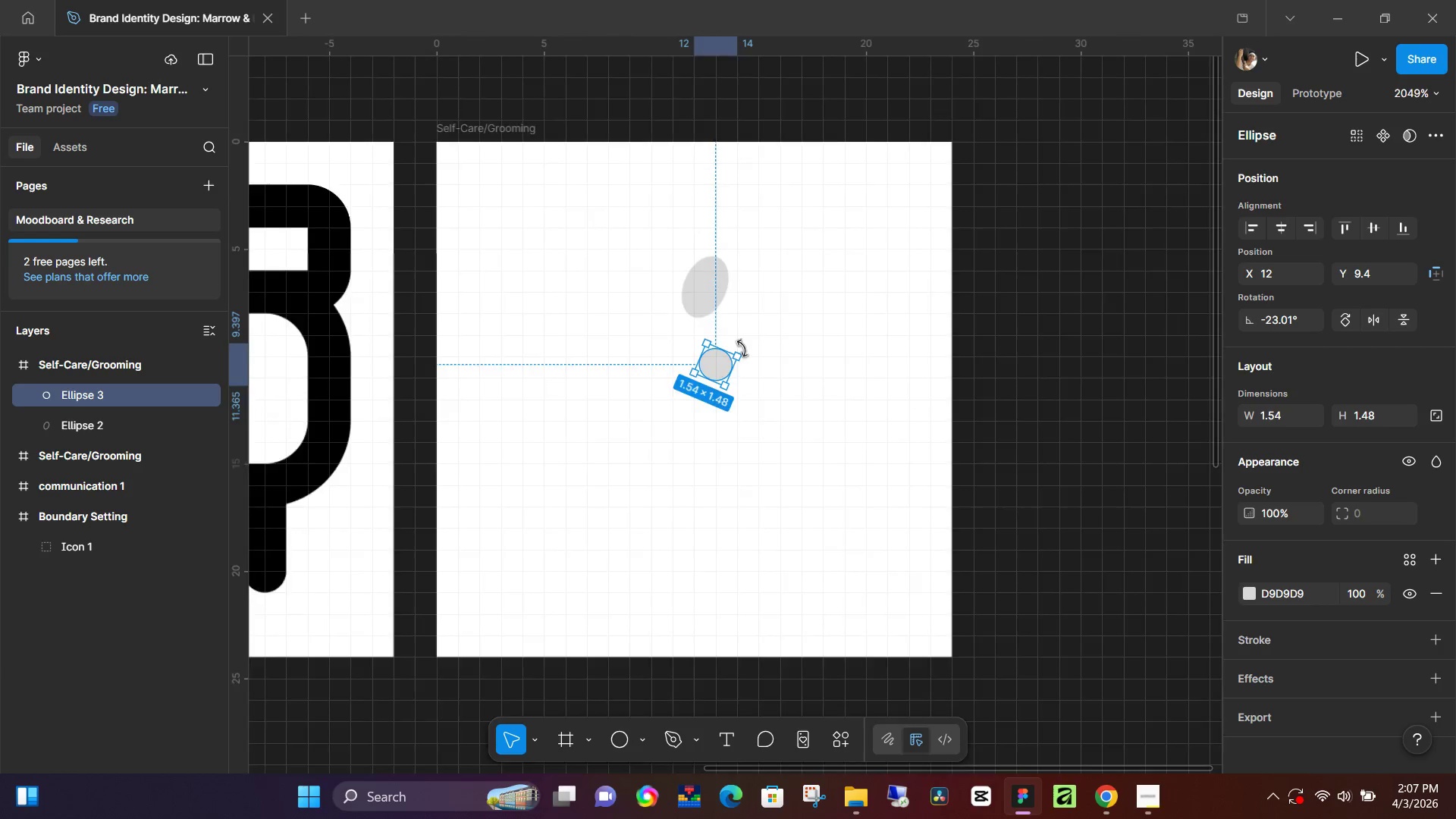 
hold_key(key=ShiftLeft, duration=1.51)
 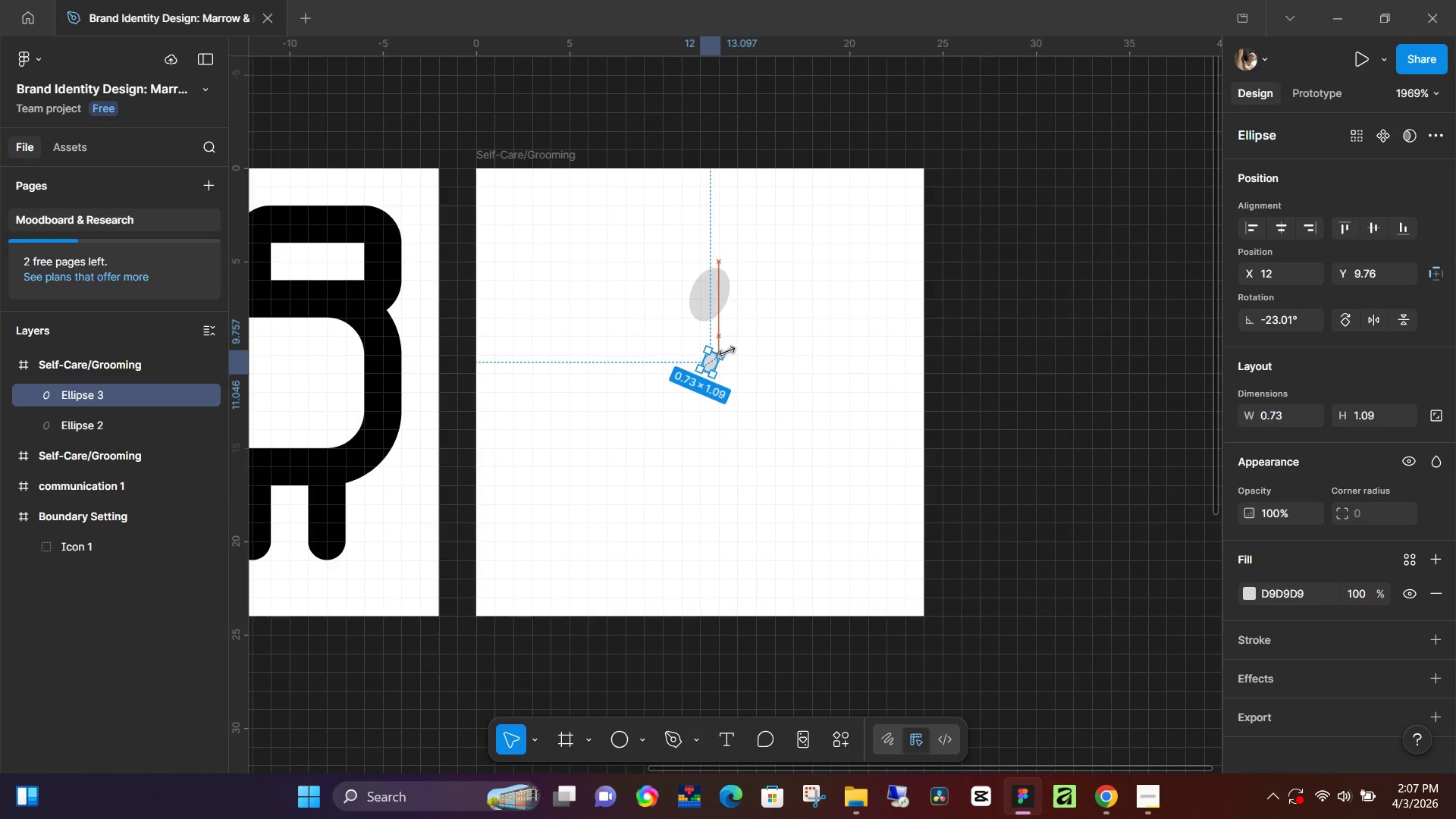 
hold_key(key=ShiftLeft, duration=1.28)
 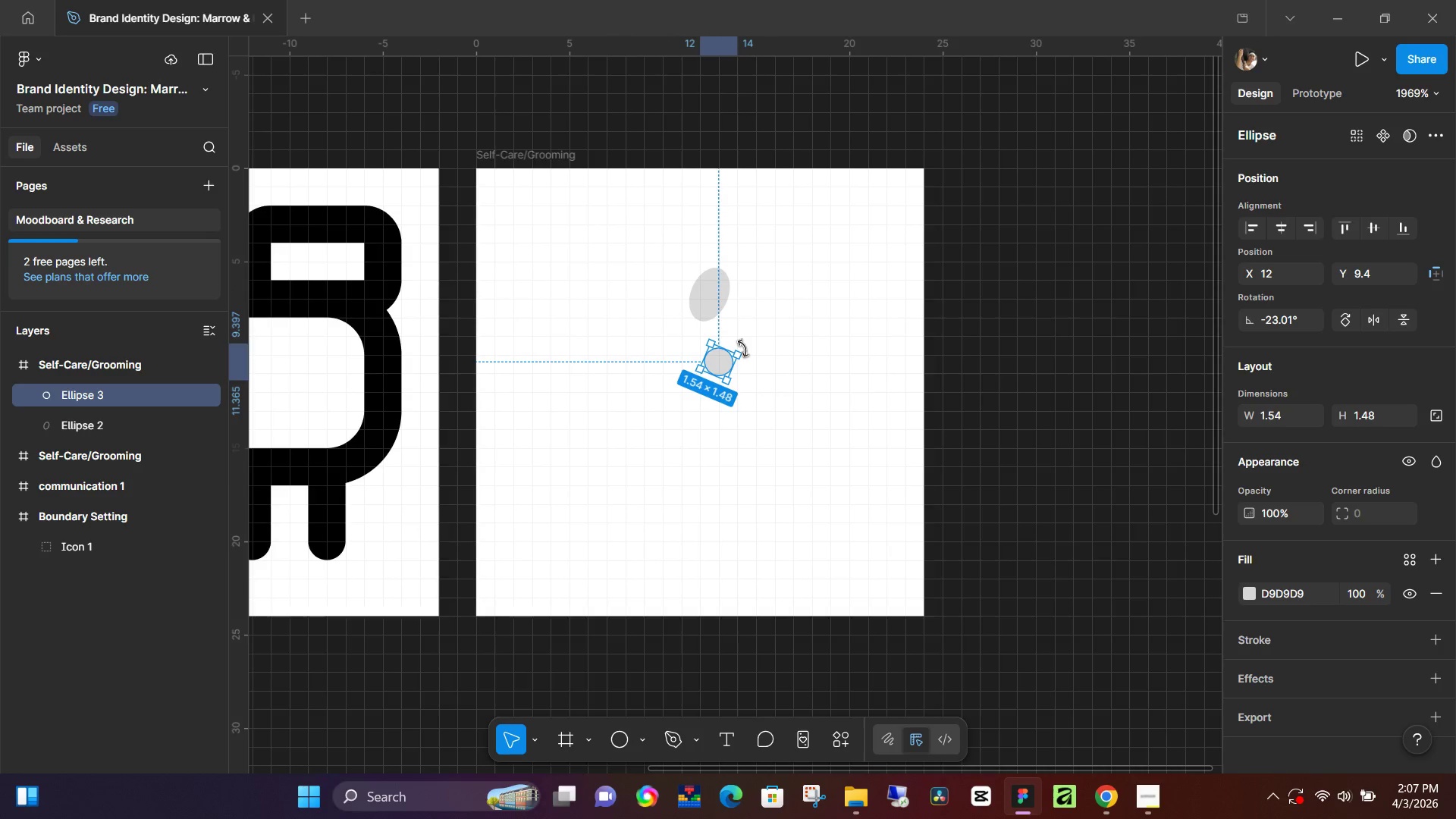 
hold_key(key=ControlLeft, duration=0.58)
 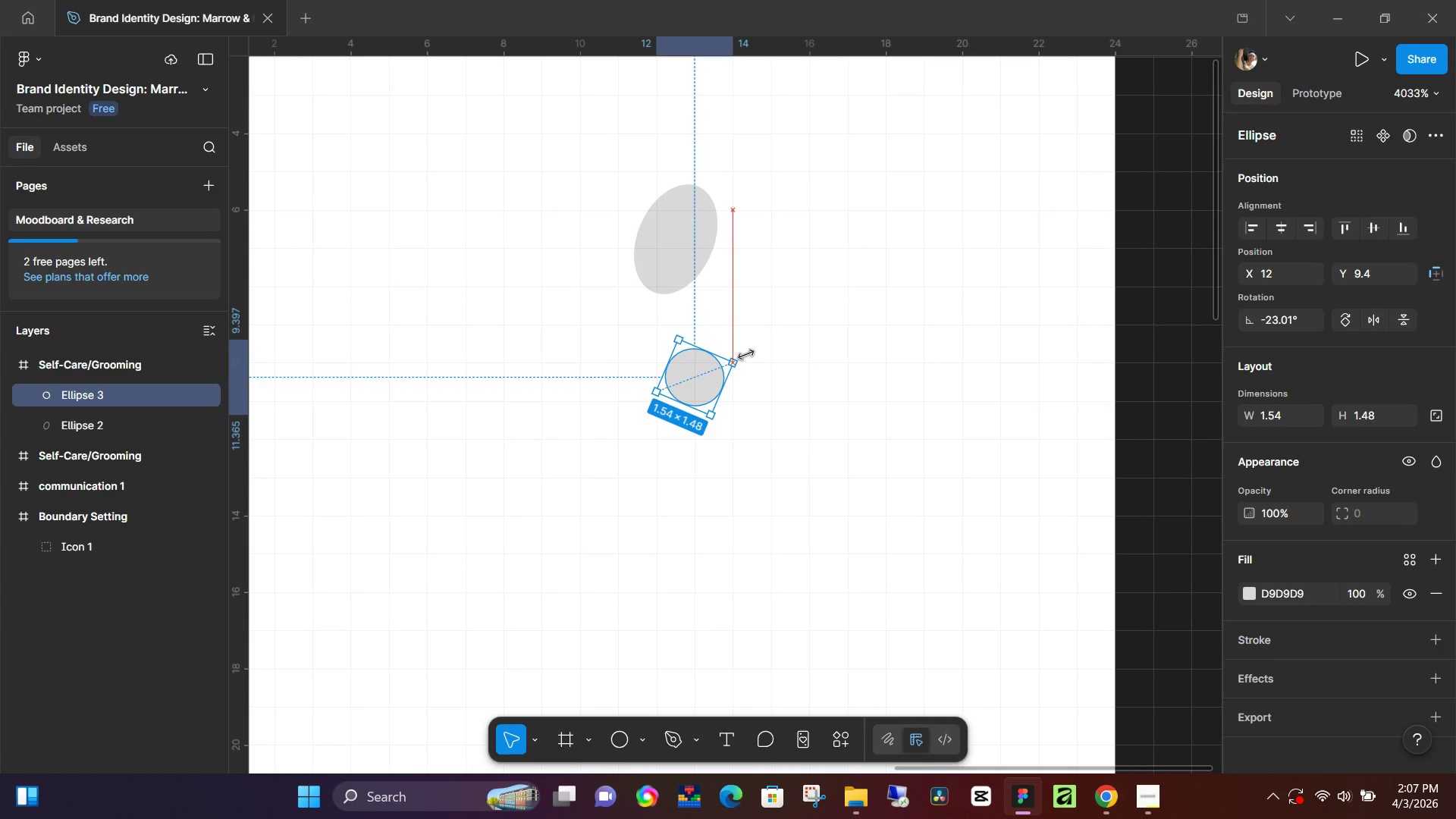 
hold_key(key=ShiftLeft, duration=0.94)
 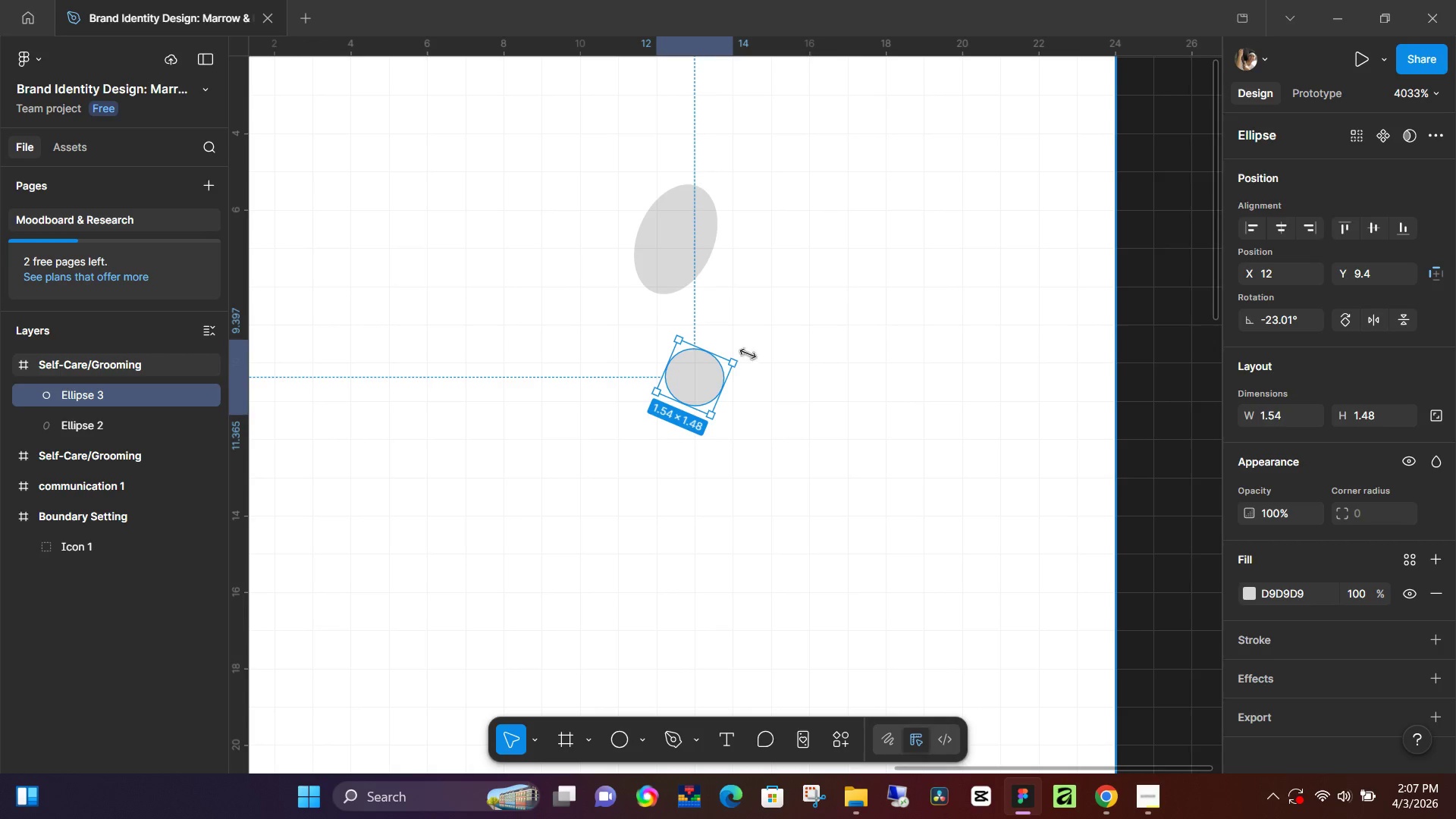 
scroll: coordinate [748, 350], scroll_direction: up, amount: 7.0
 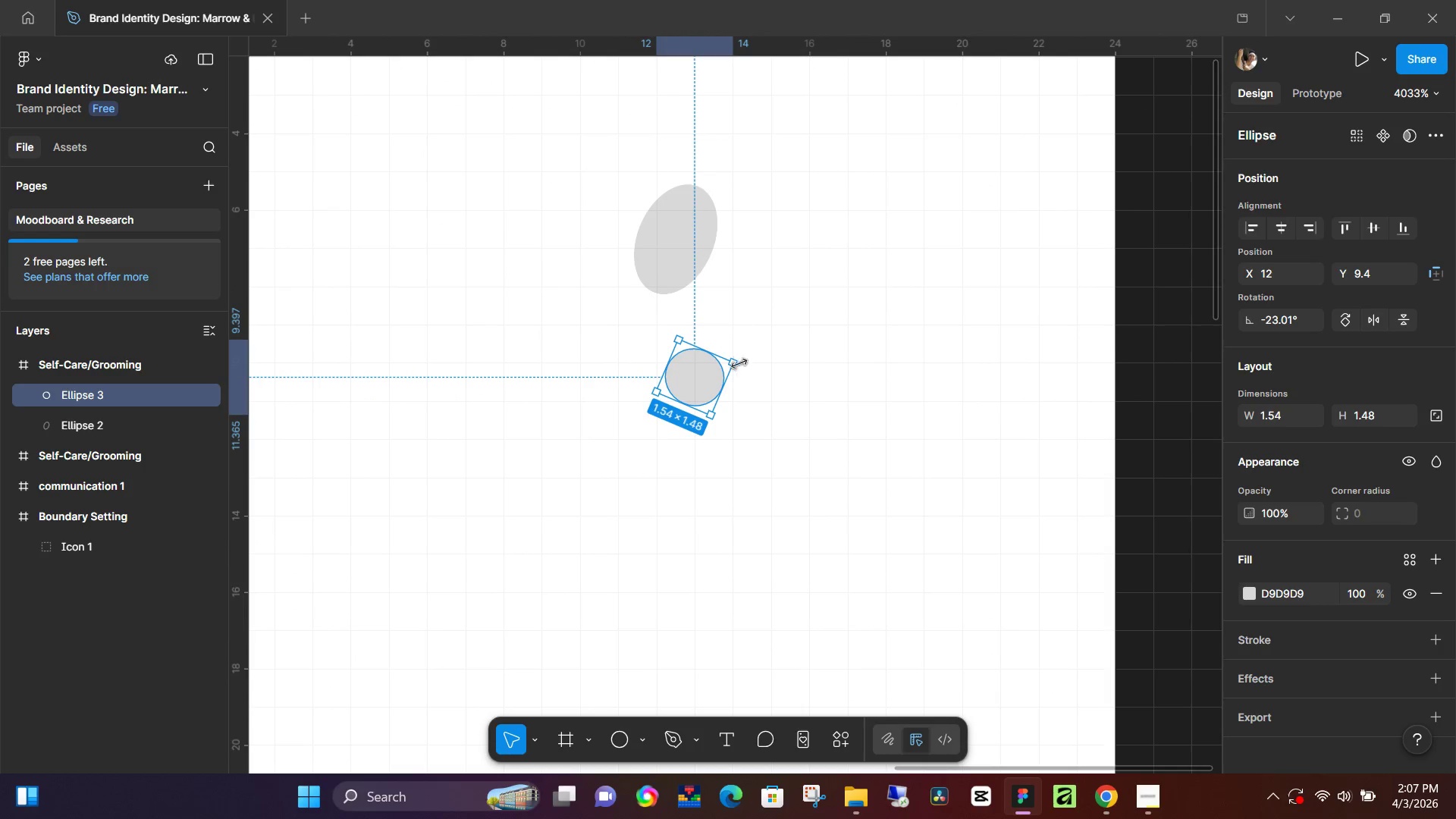 
left_click_drag(start_coordinate=[736, 364], to_coordinate=[746, 355])
 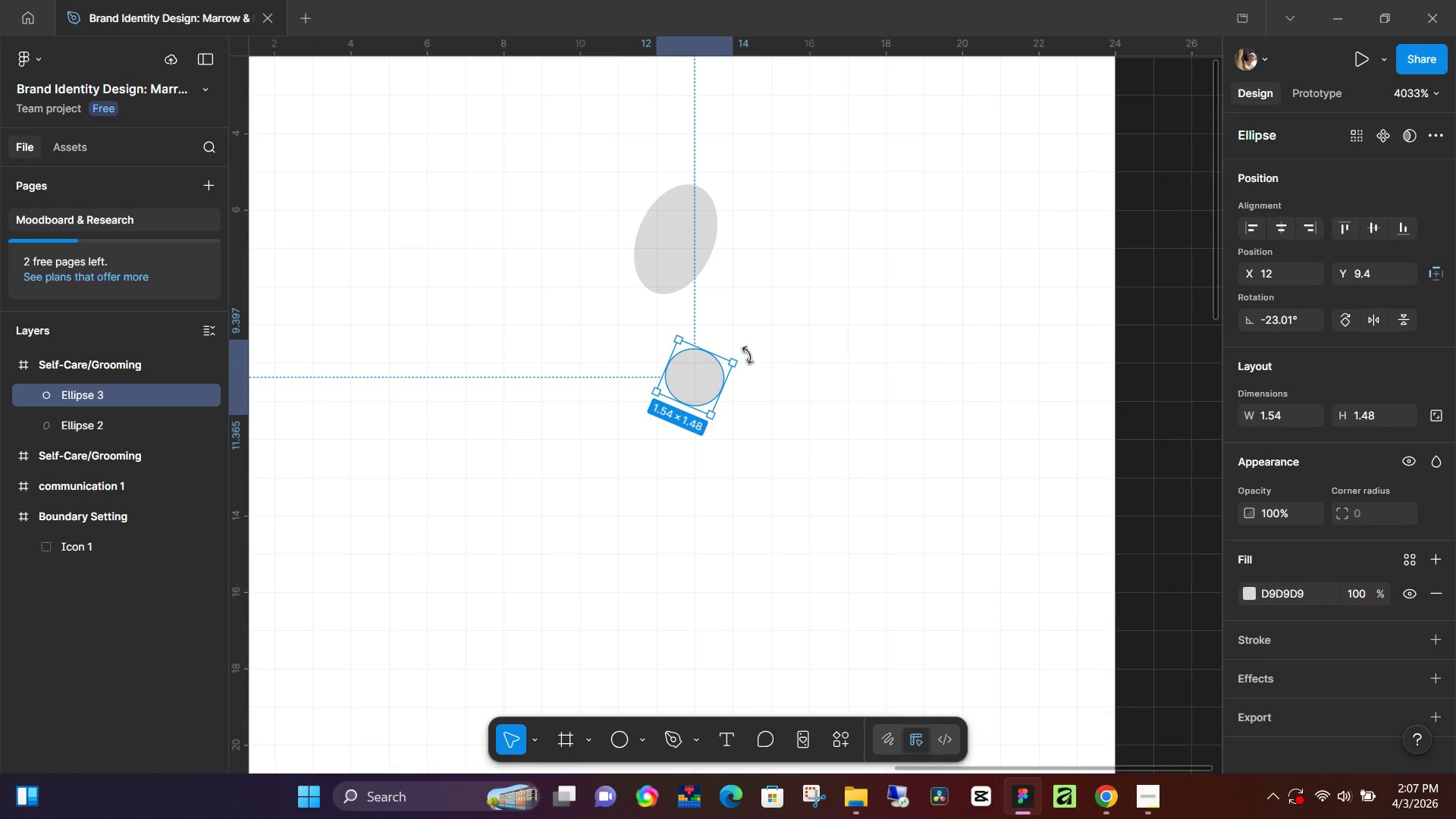 
key(Control+Z)
 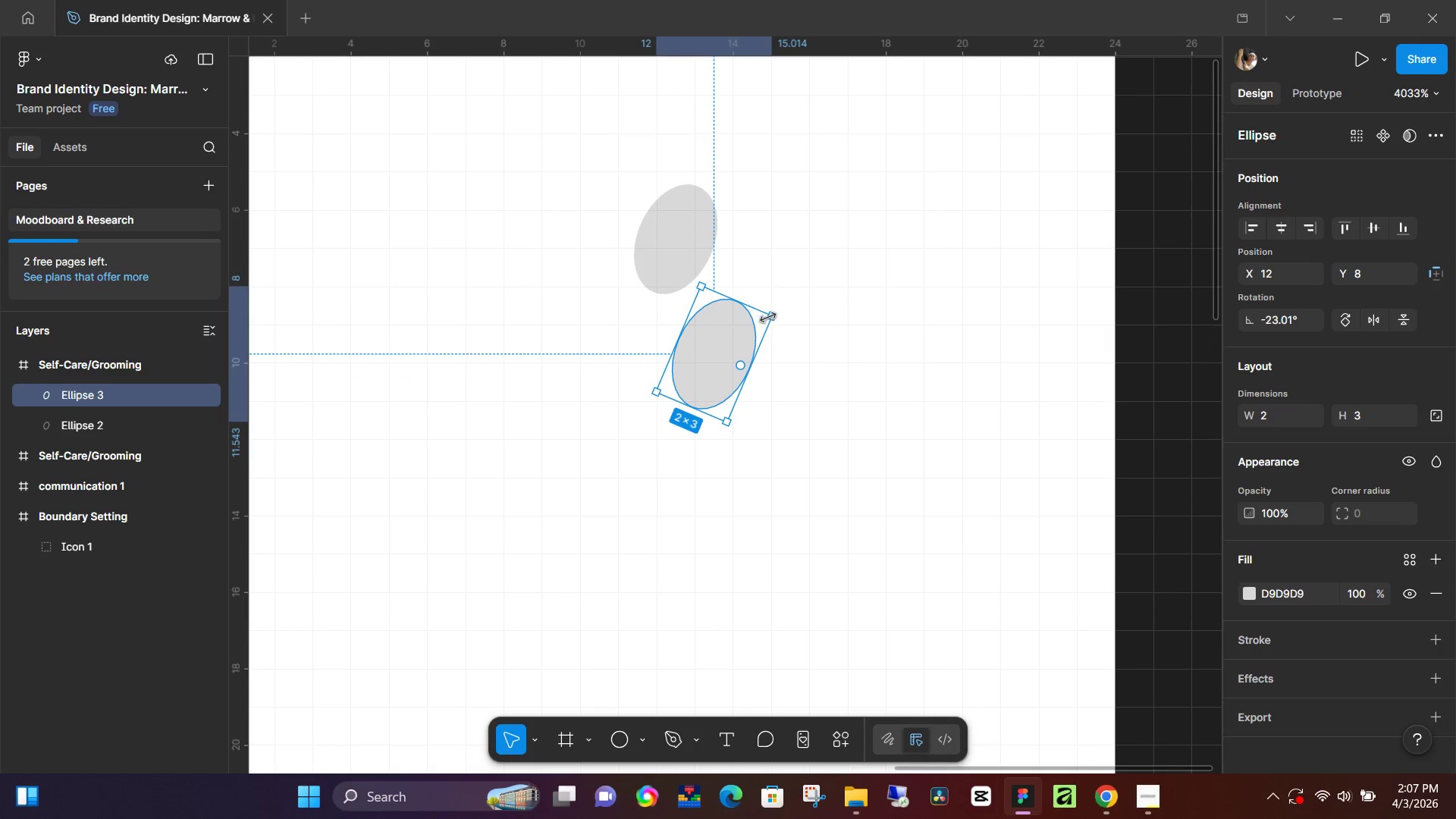 
left_click_drag(start_coordinate=[770, 318], to_coordinate=[749, 331])
 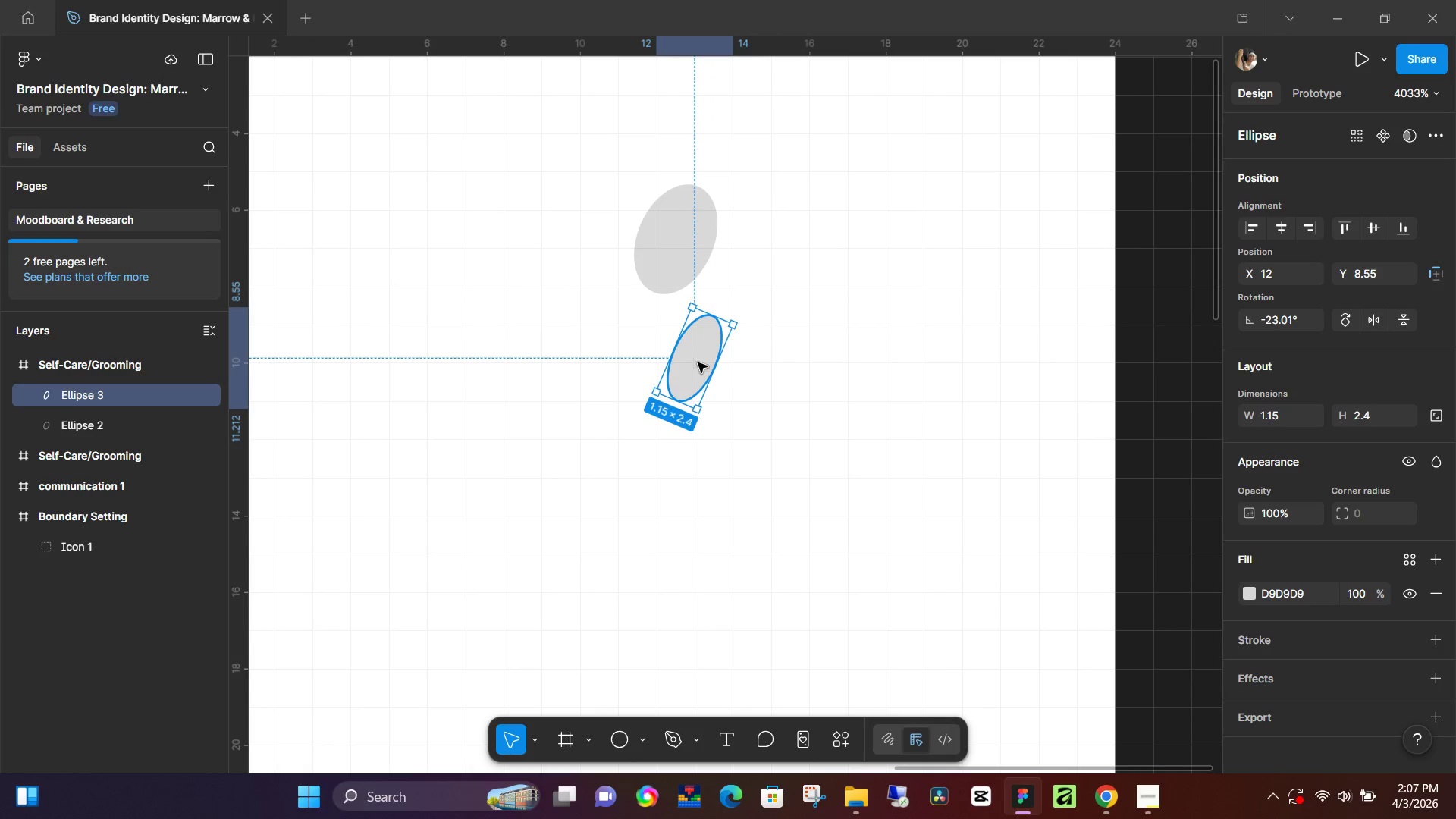 
left_click_drag(start_coordinate=[698, 362], to_coordinate=[710, 322])
 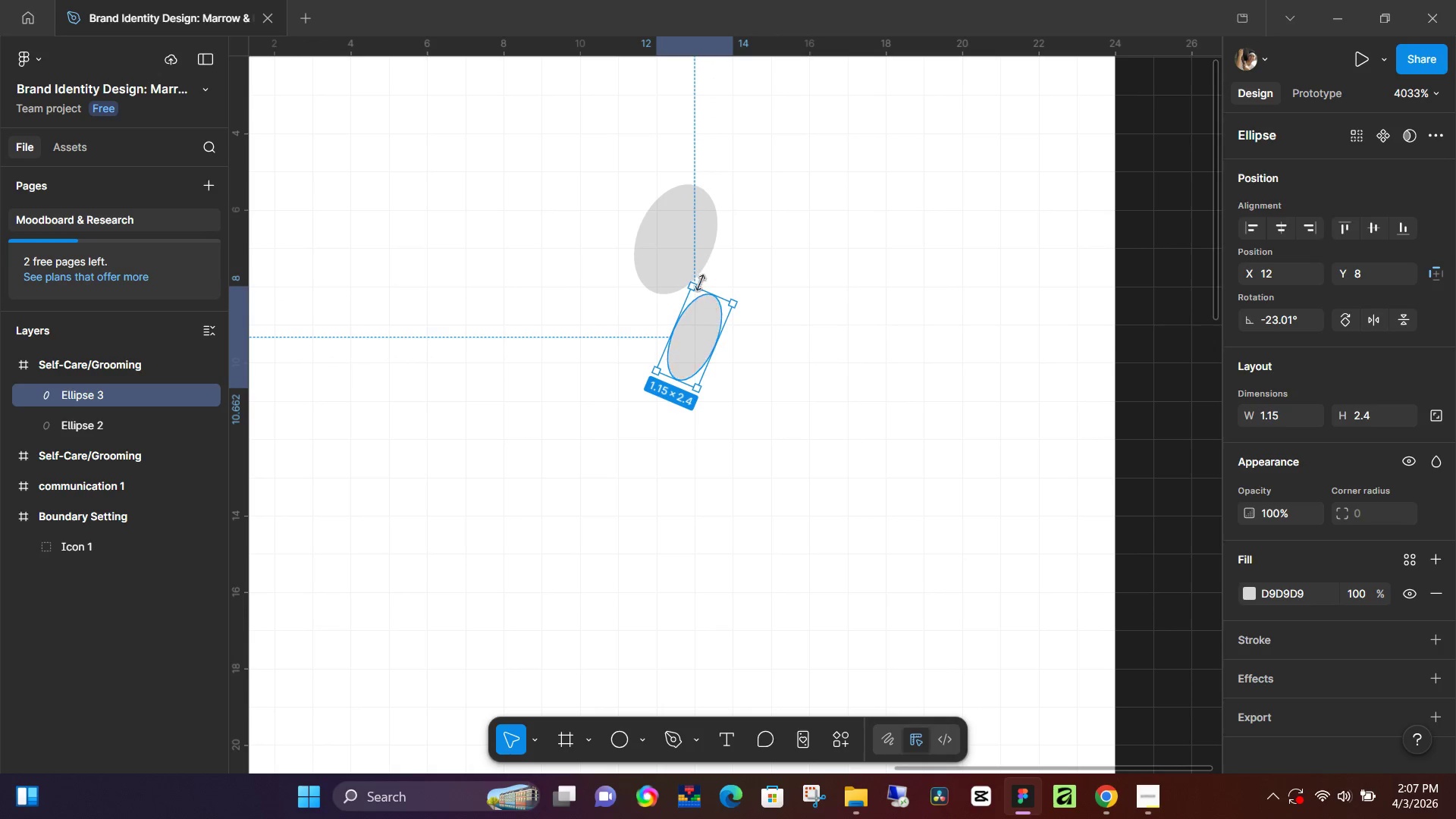 
hold_key(key=ShiftLeft, duration=0.33)
left_click([693, 264])
 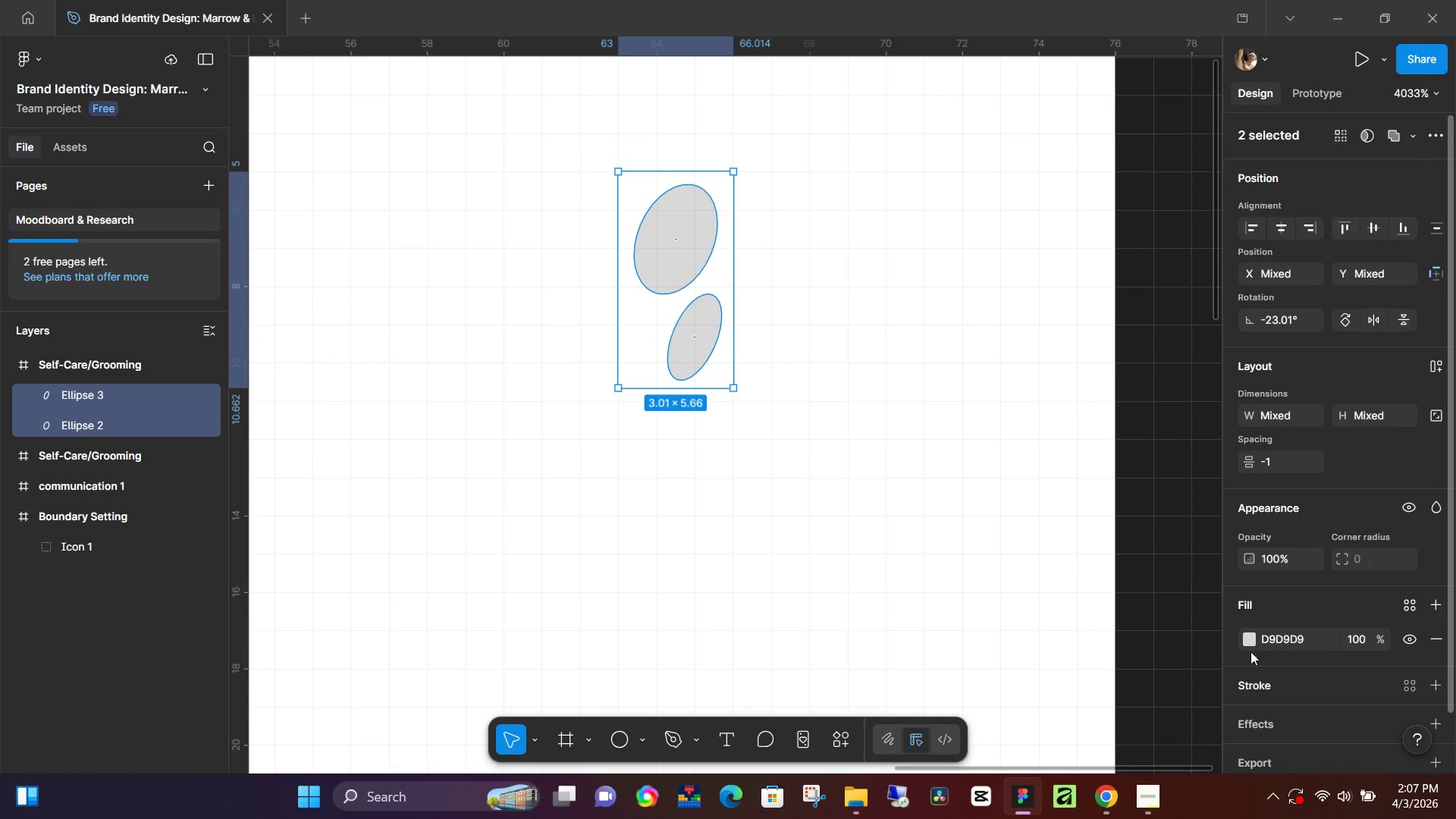 
left_click([1253, 639])
 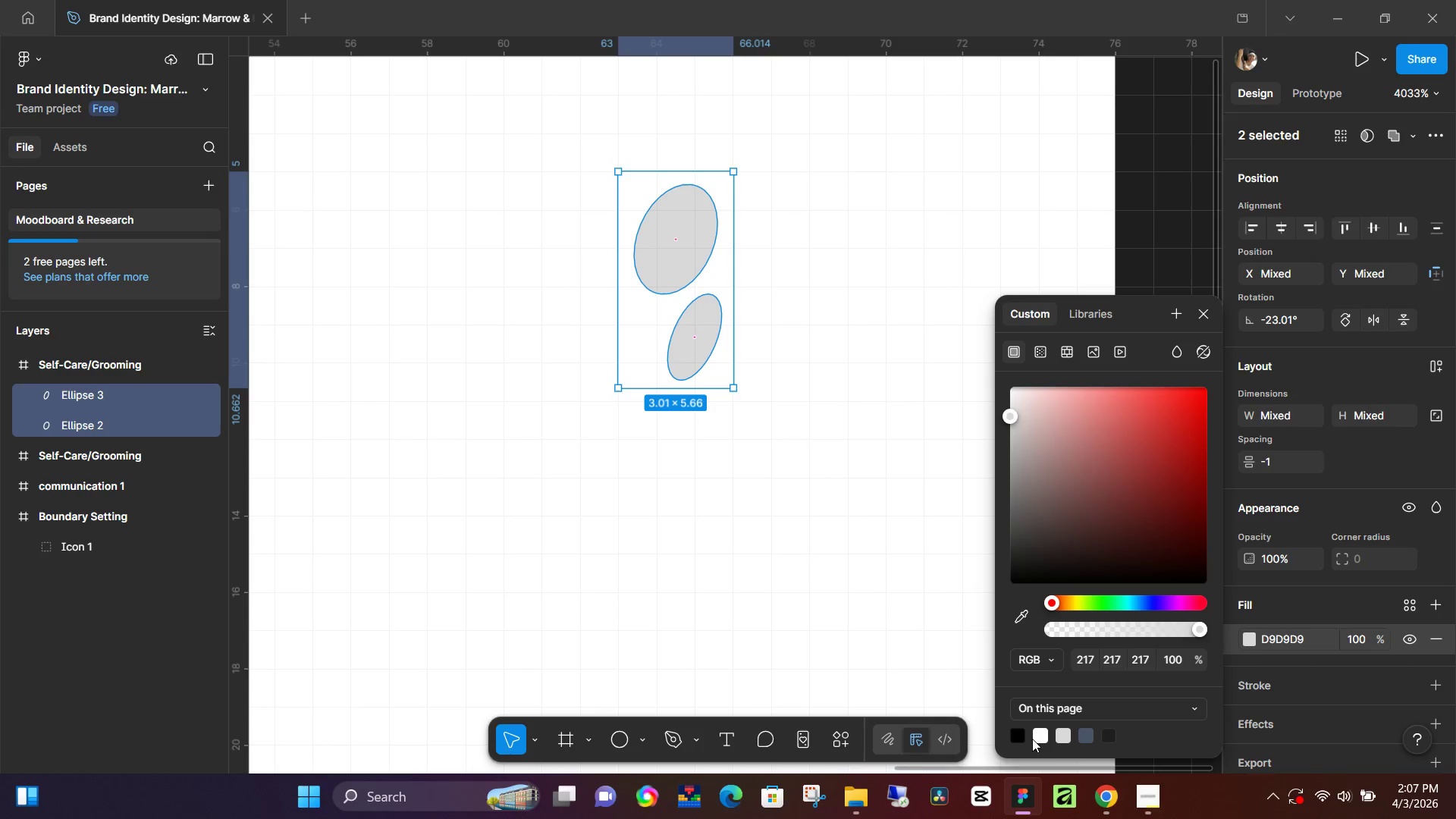 
left_click([1025, 739])
 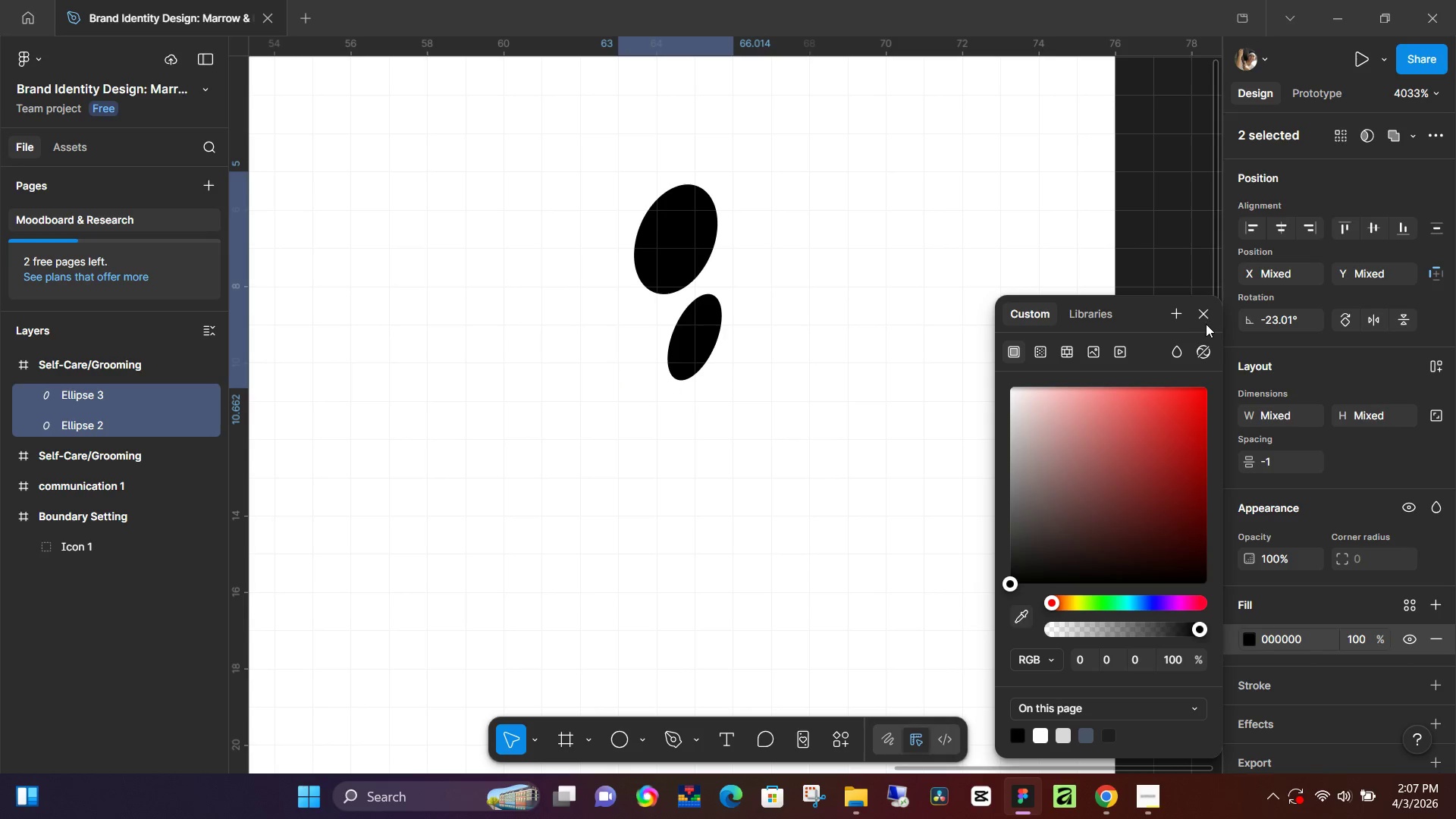 
left_click([1207, 315])
 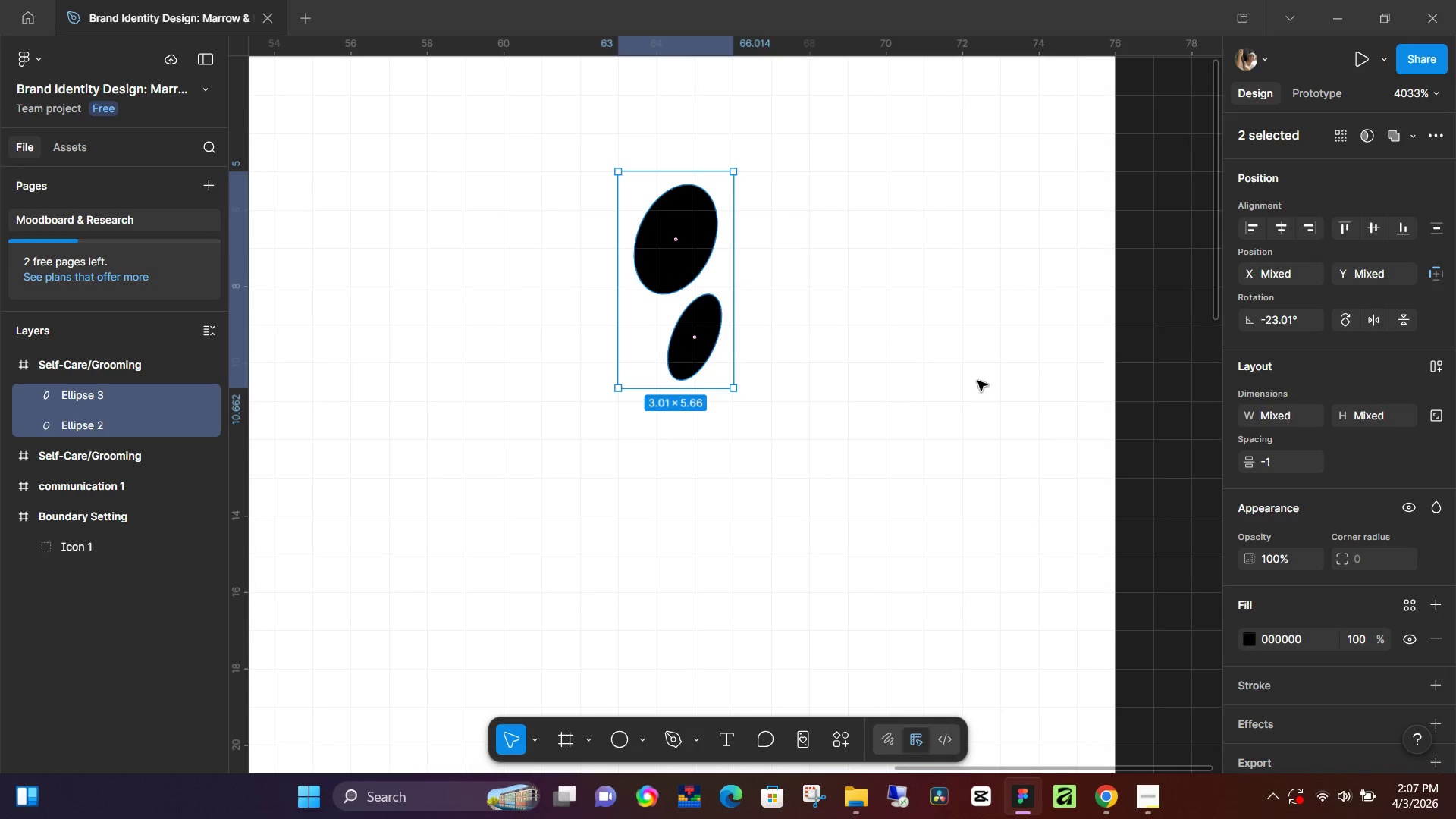 
hold_key(key=ControlLeft, duration=0.66)
scroll: coordinate [899, 384], scroll_direction: down, amount: 5.0
 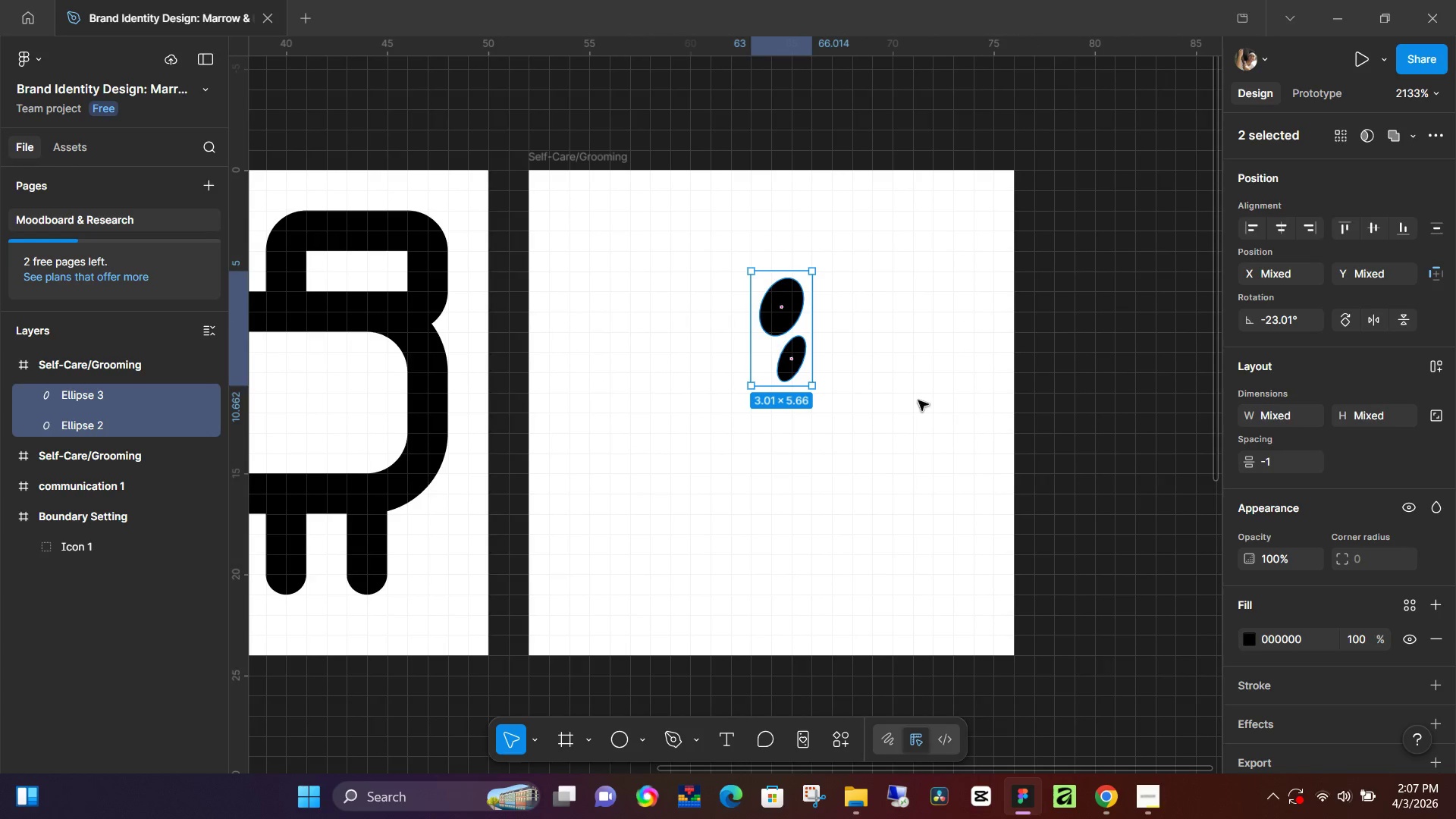 
key(Control+D)
 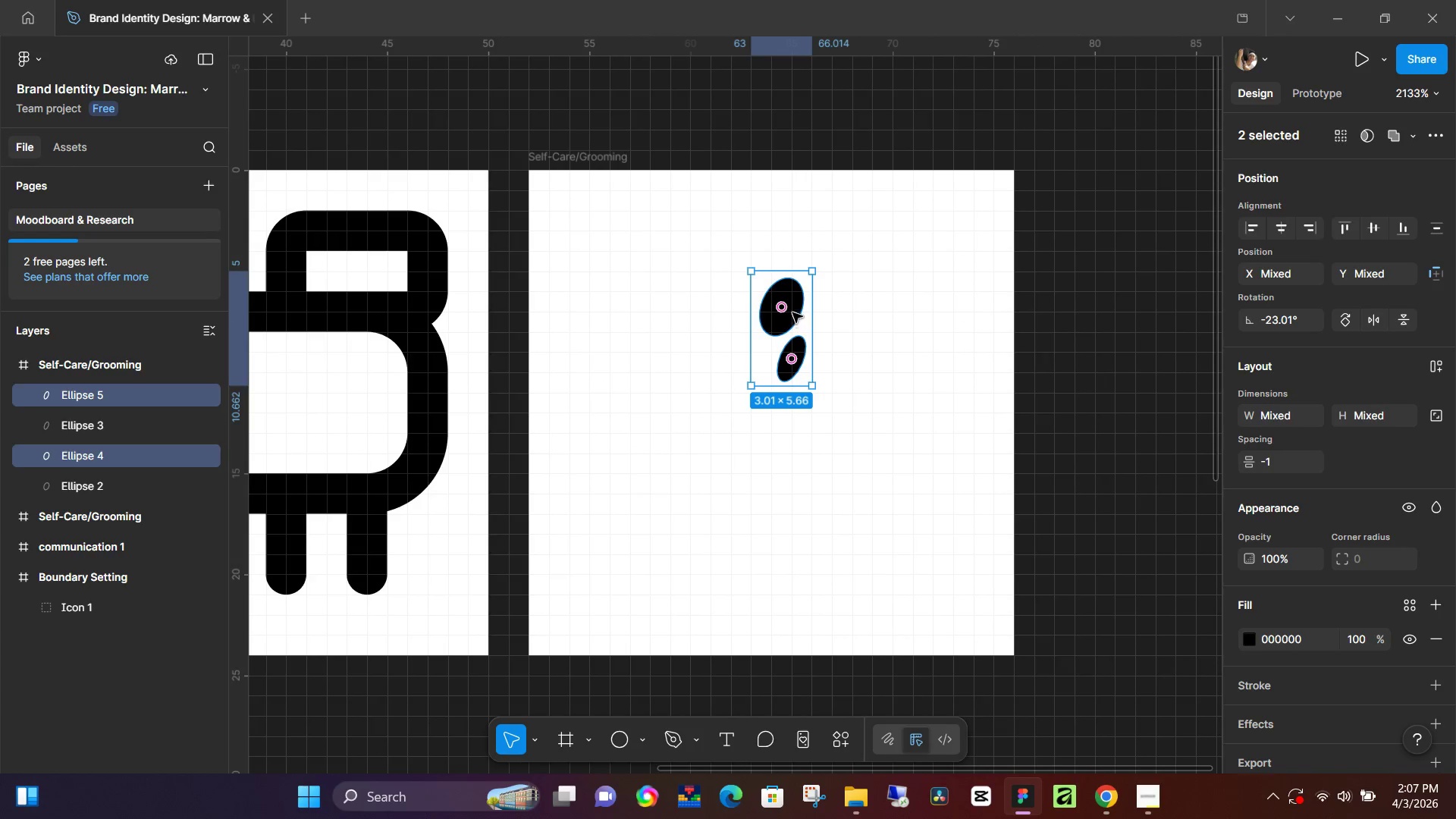 
left_click_drag(start_coordinate=[792, 312], to_coordinate=[735, 378])
 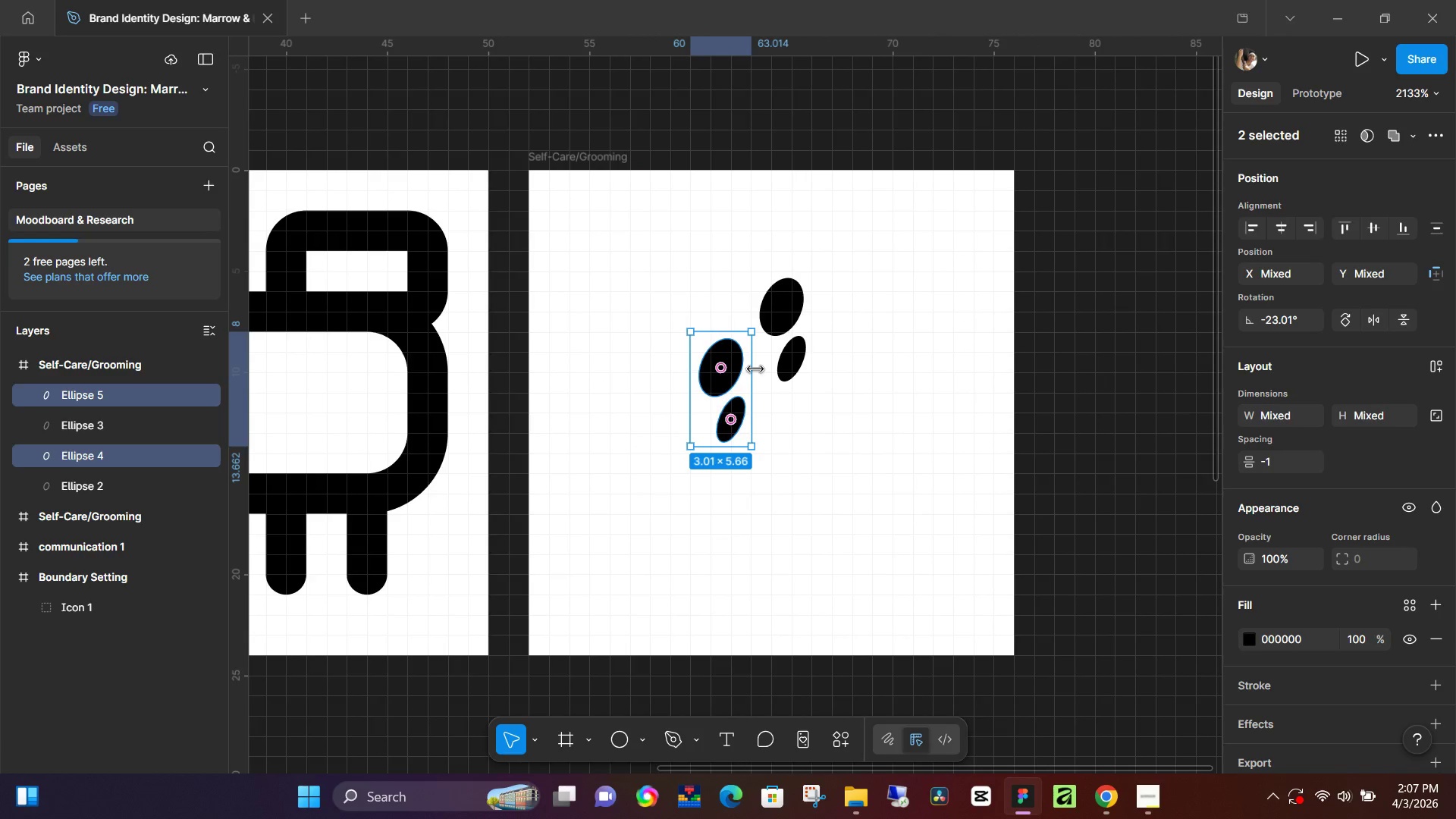 
key(Control+D)
 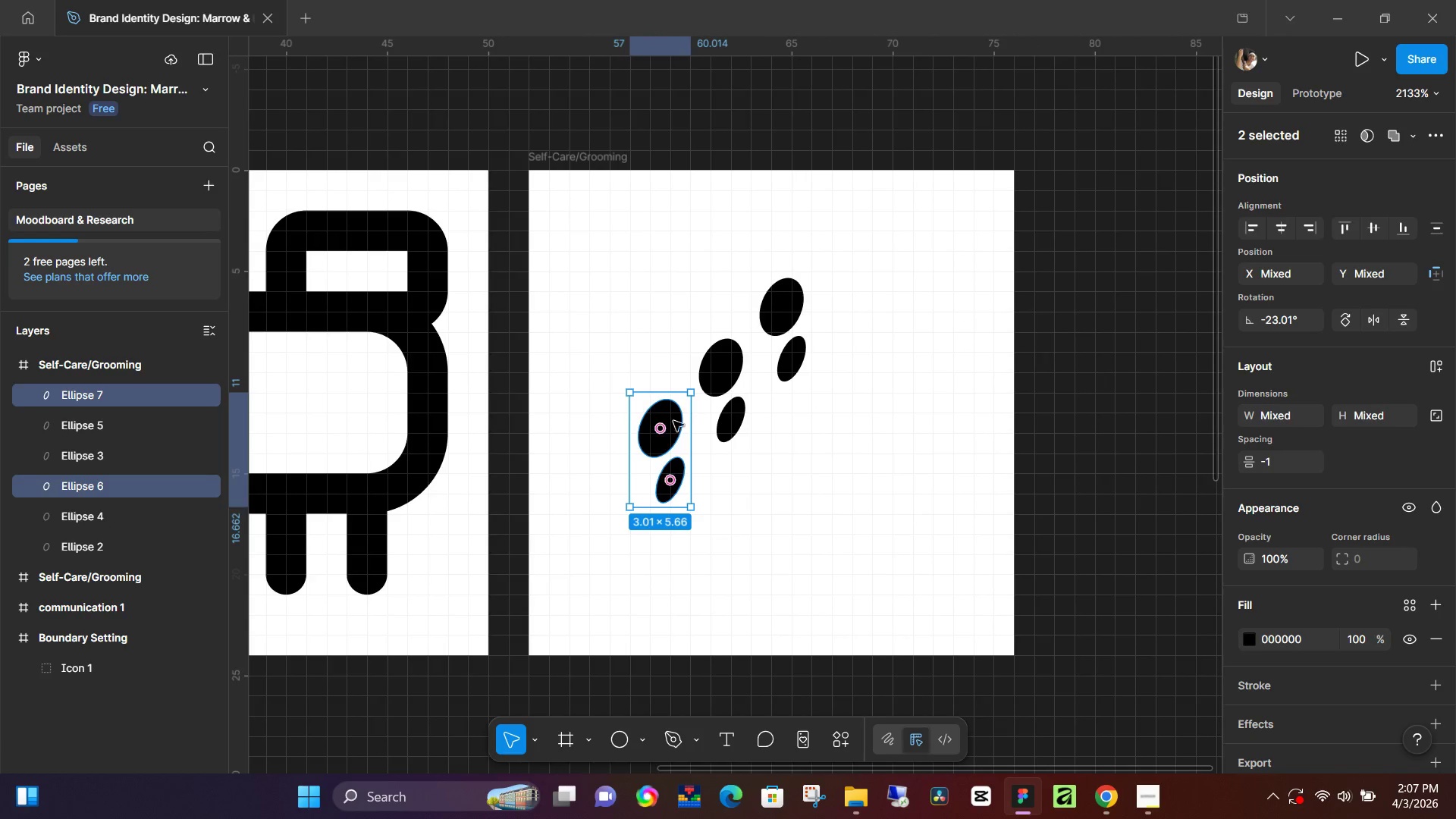 
left_click_drag(start_coordinate=[667, 432], to_coordinate=[852, 266])
 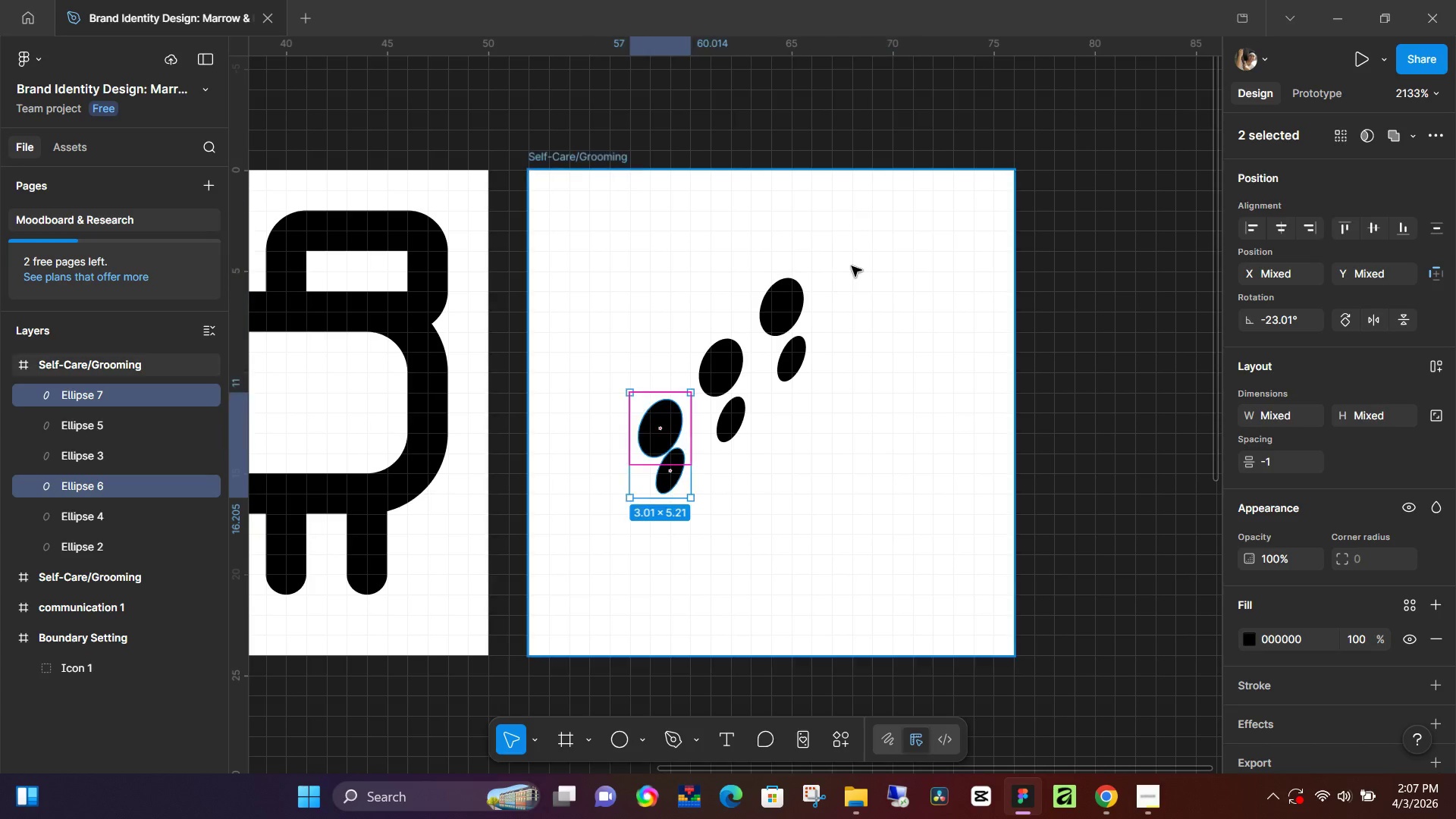 
hold_key(key=ControlLeft, duration=0.42)
 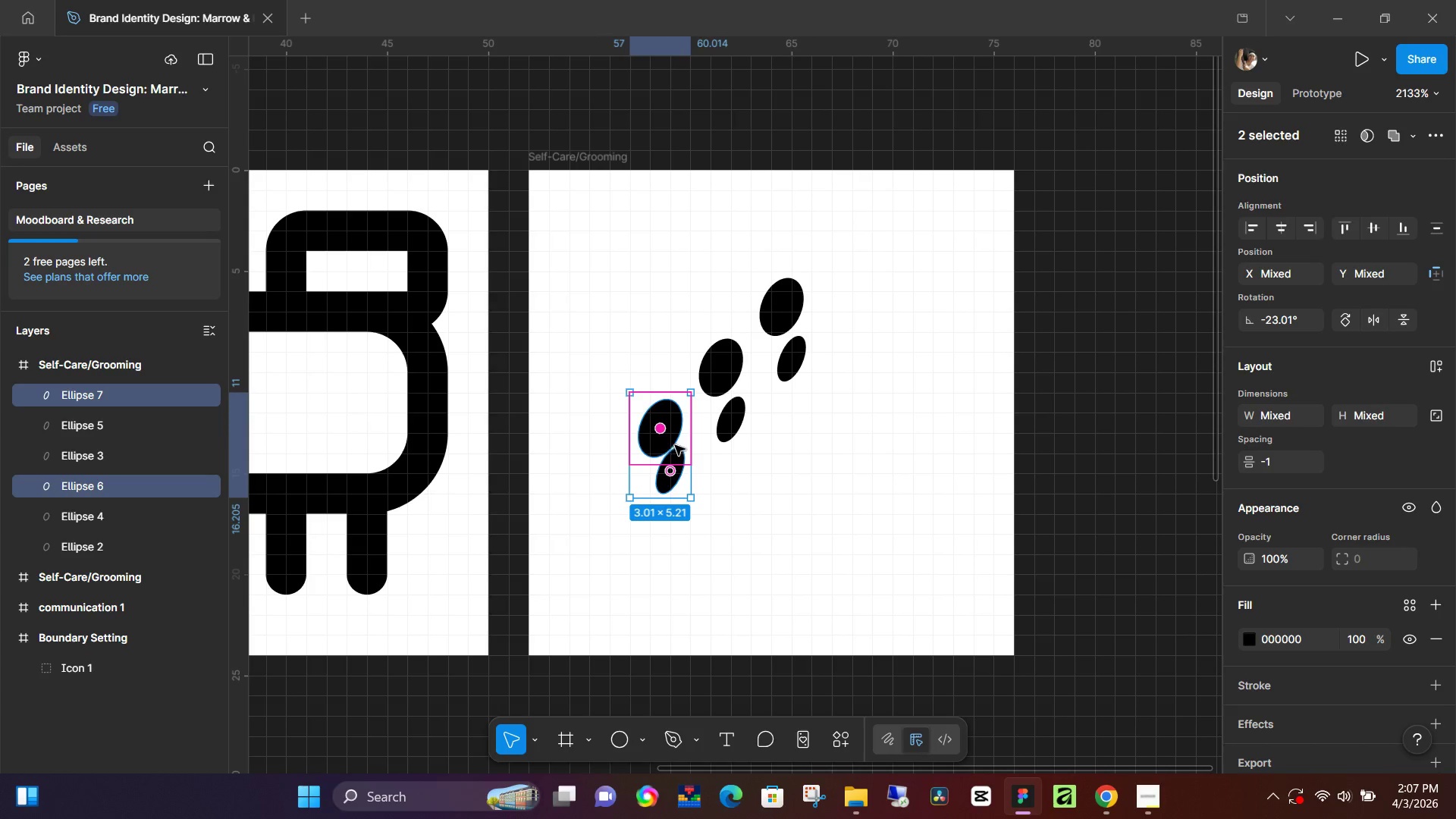 
left_click_drag(start_coordinate=[678, 446], to_coordinate=[857, 268])
 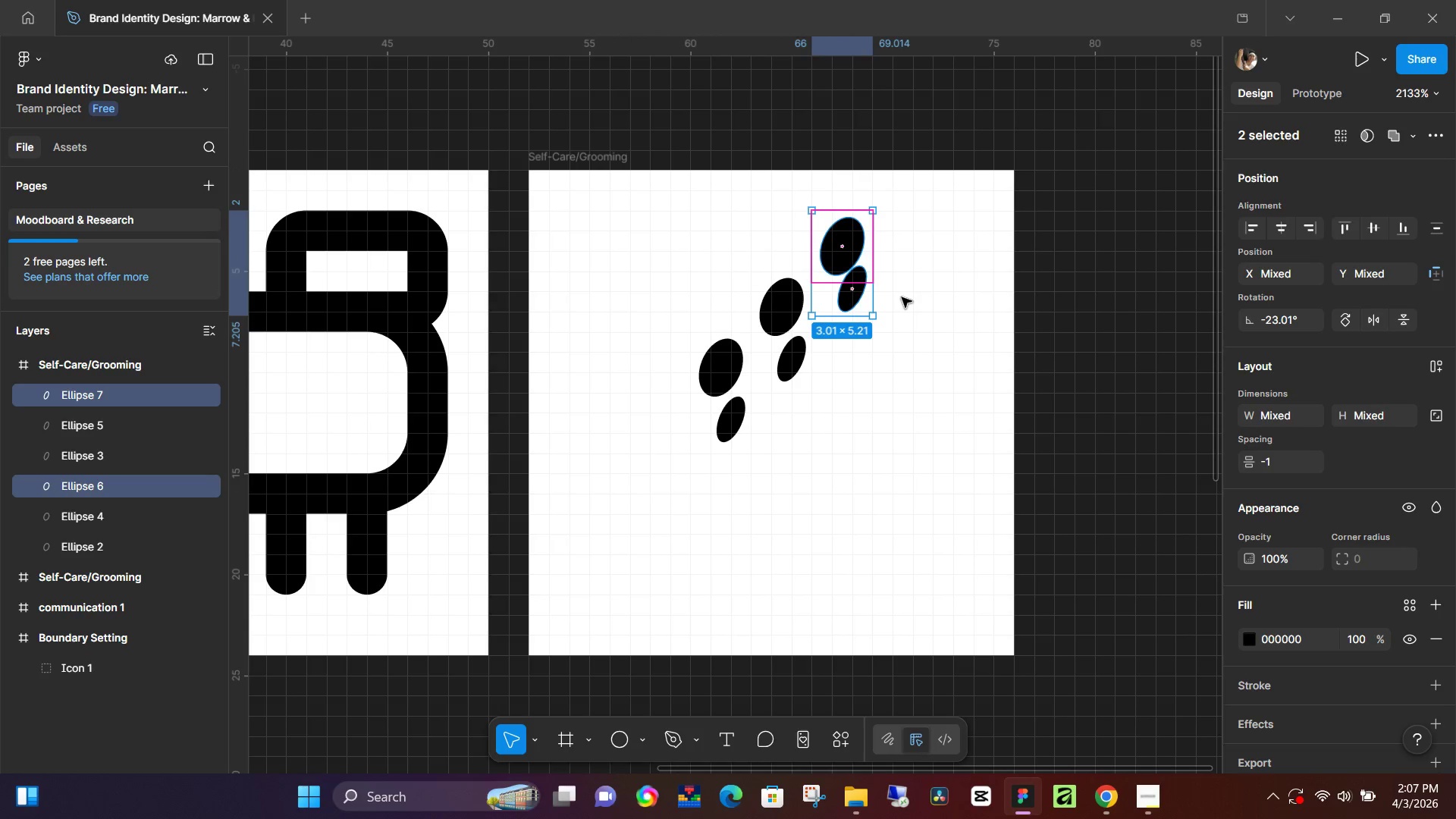 
left_click([855, 300])
 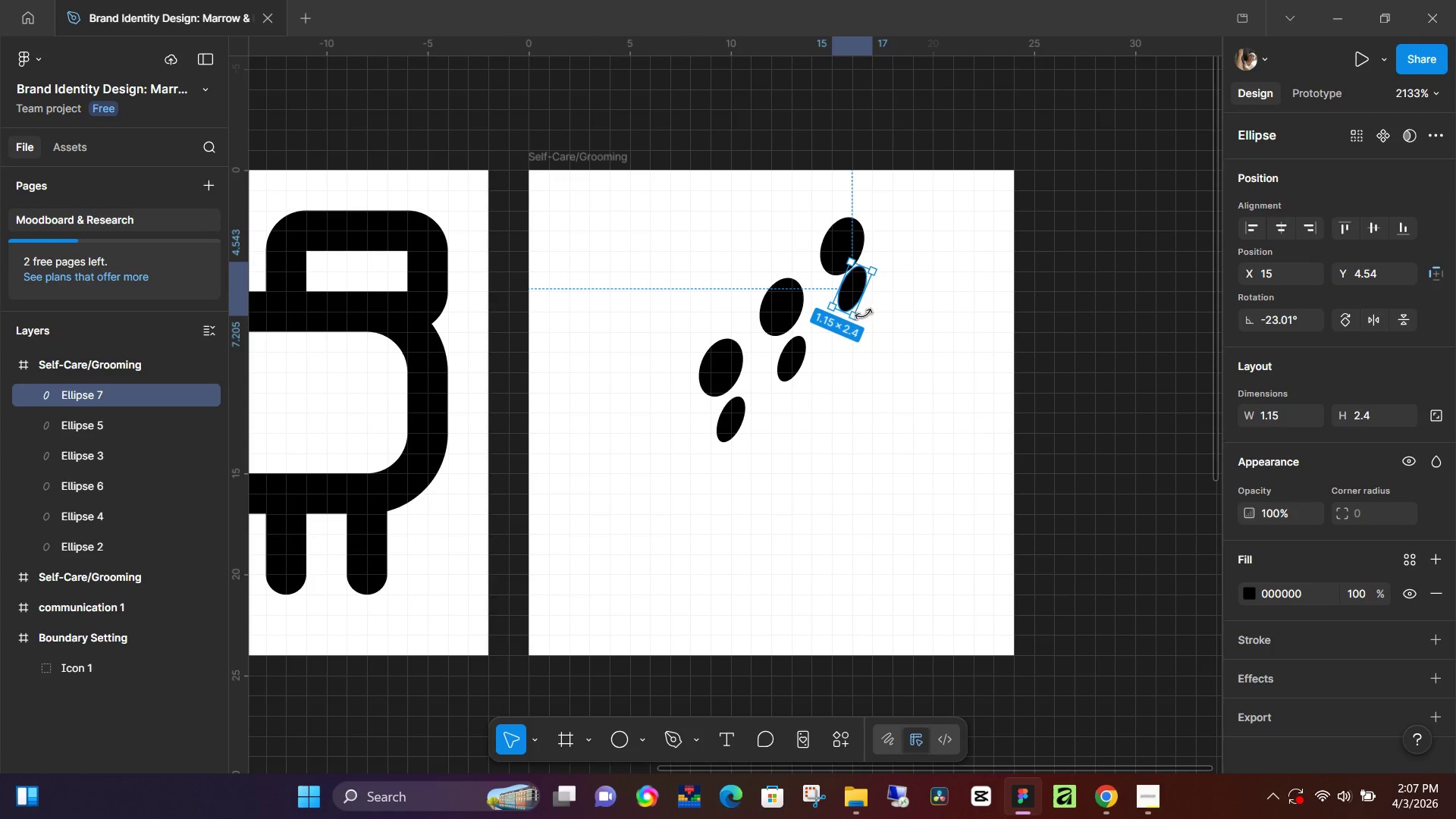 
left_click_drag(start_coordinate=[861, 319], to_coordinate=[859, 325])
 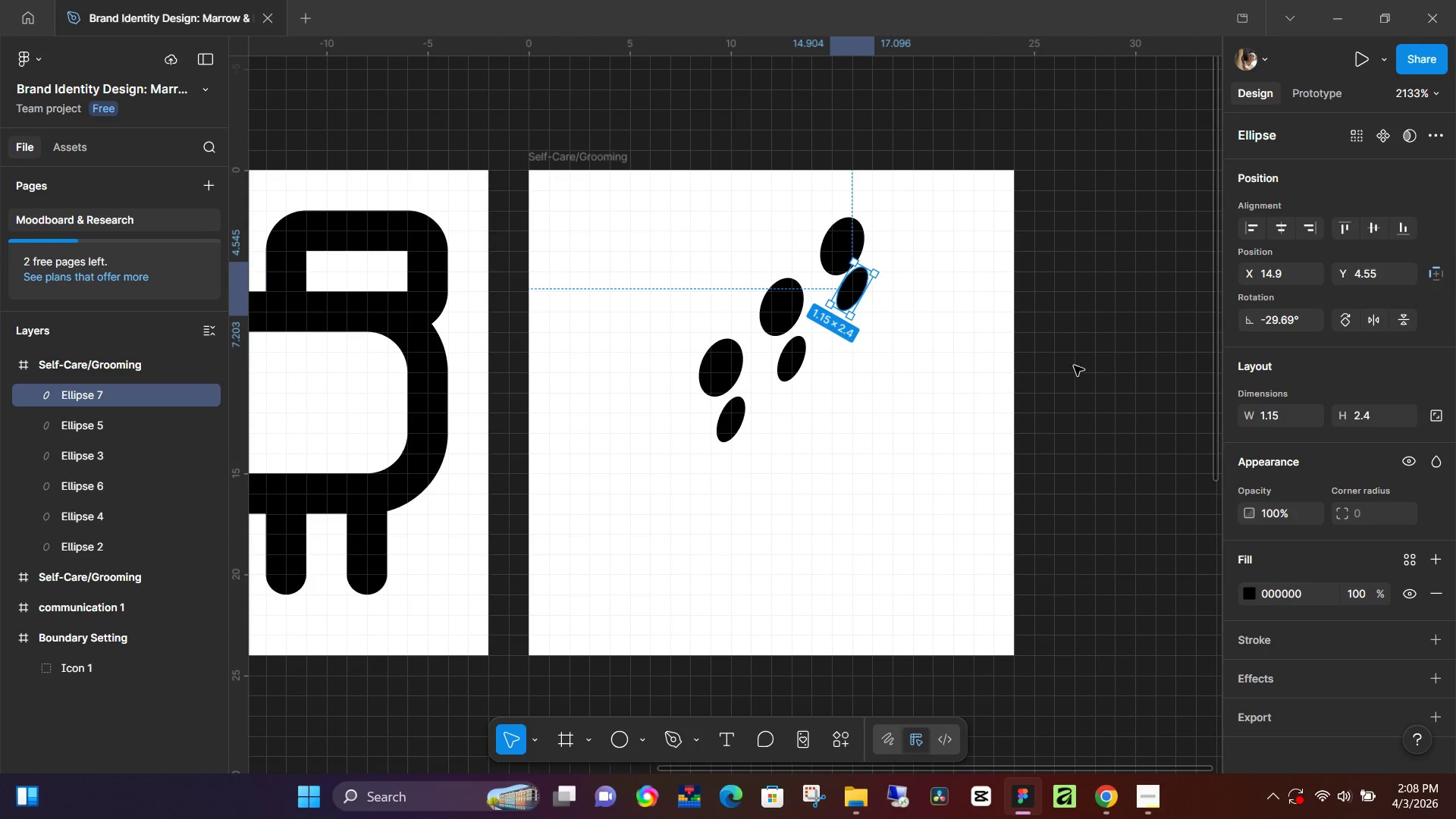 
left_click([1078, 364])
 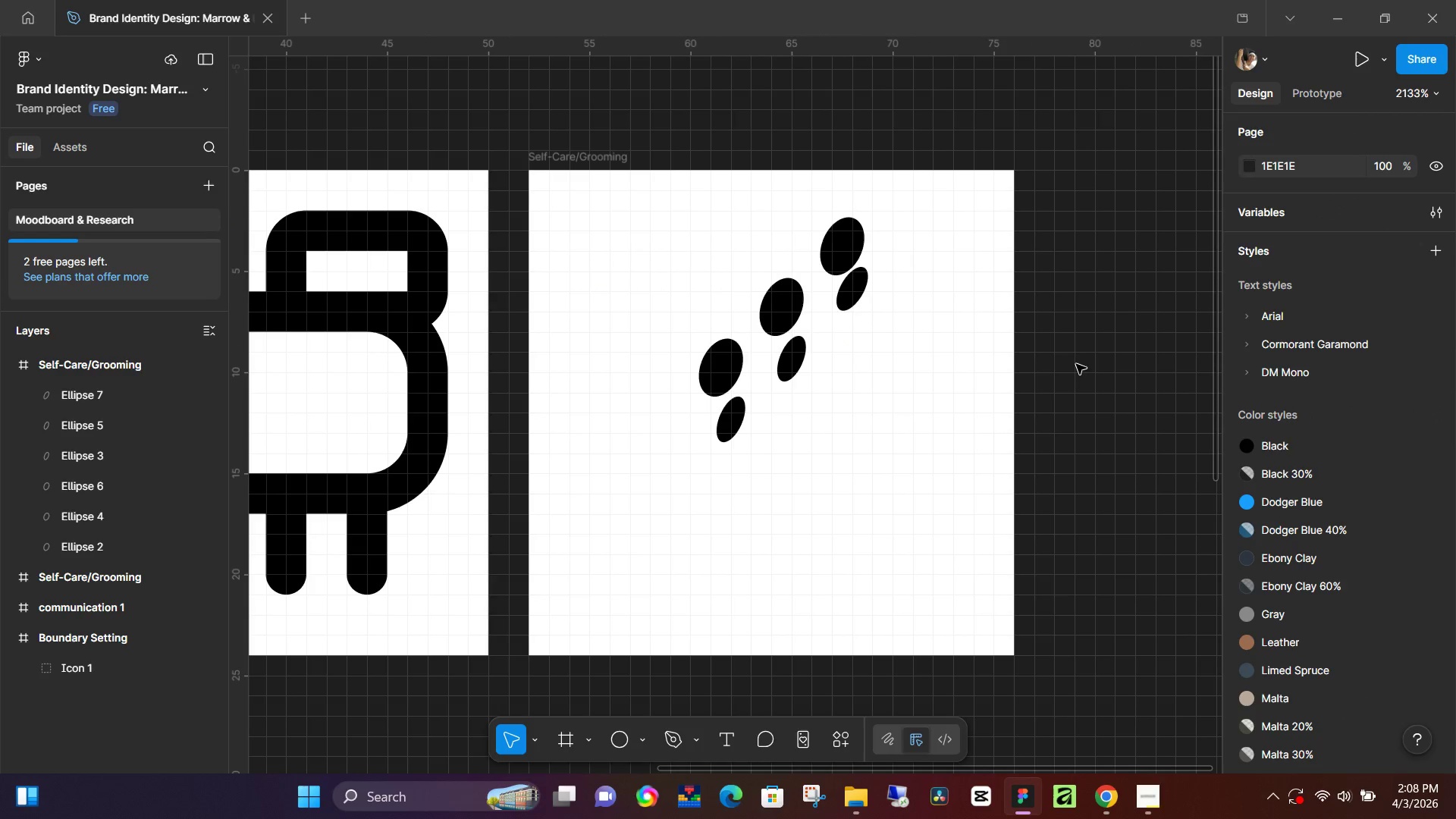 
left_click([715, 366])
 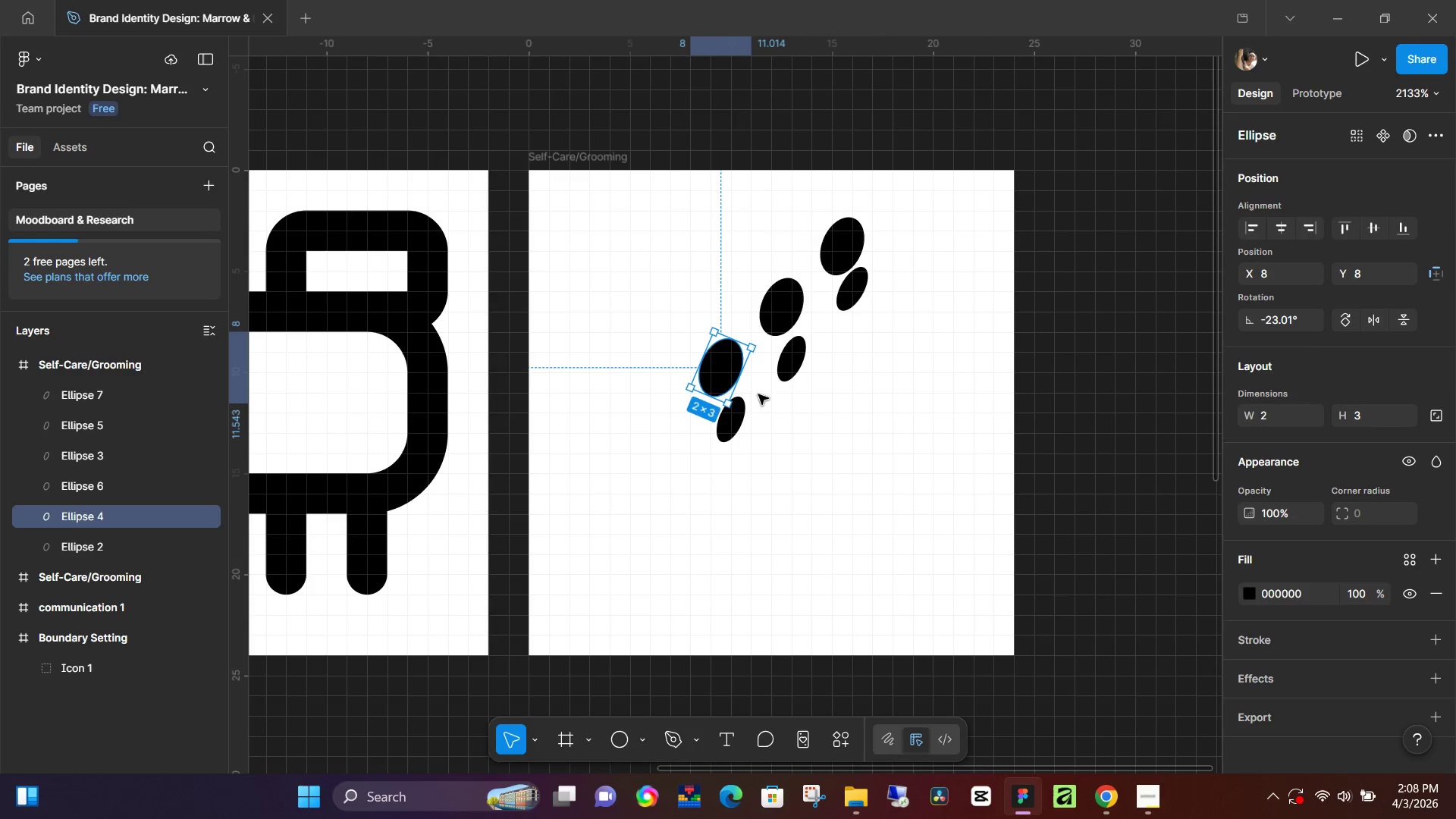 
hold_key(key=ShiftLeft, duration=1.55)
left_click([735, 417])
 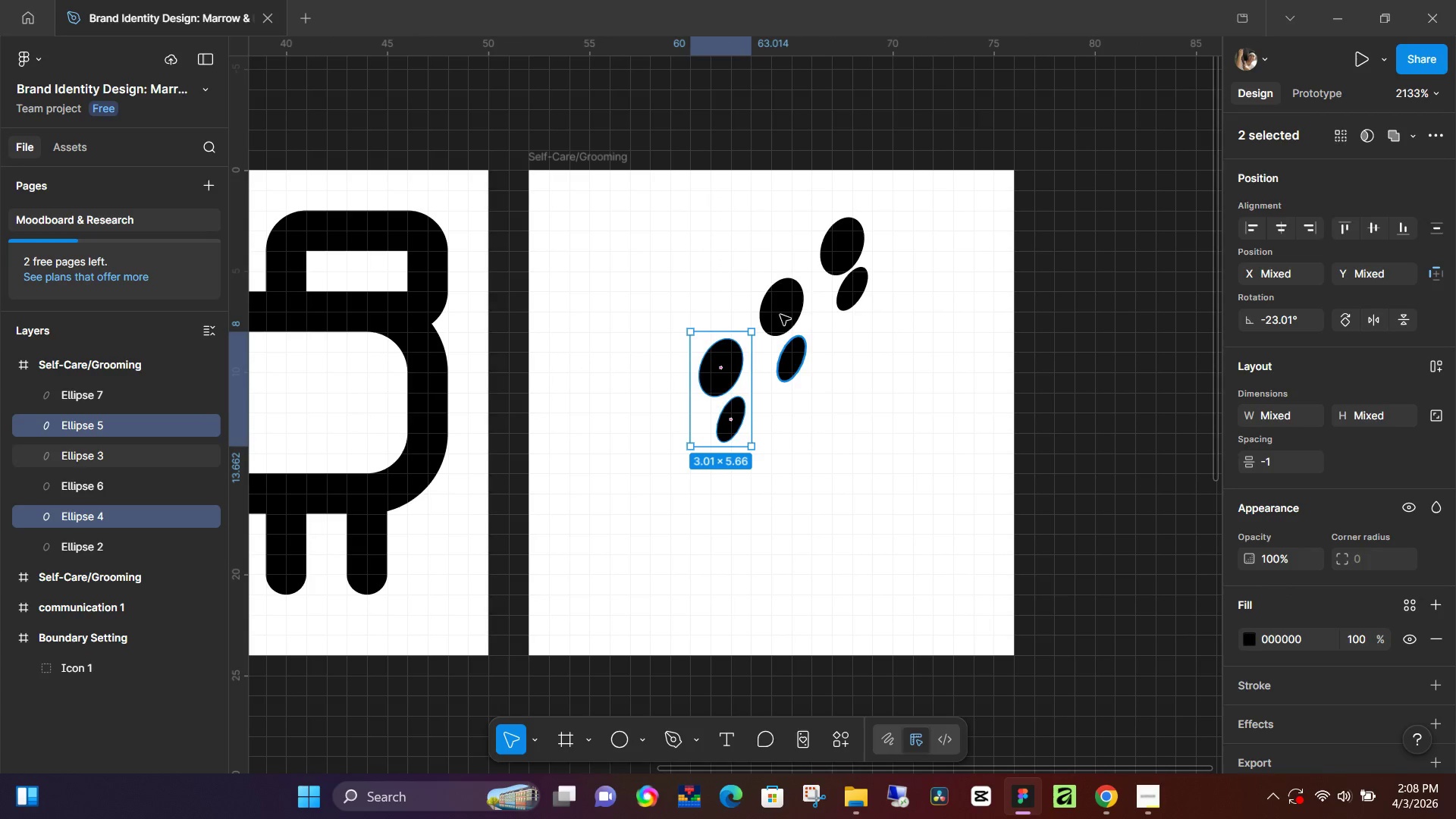 
left_click([780, 311])
 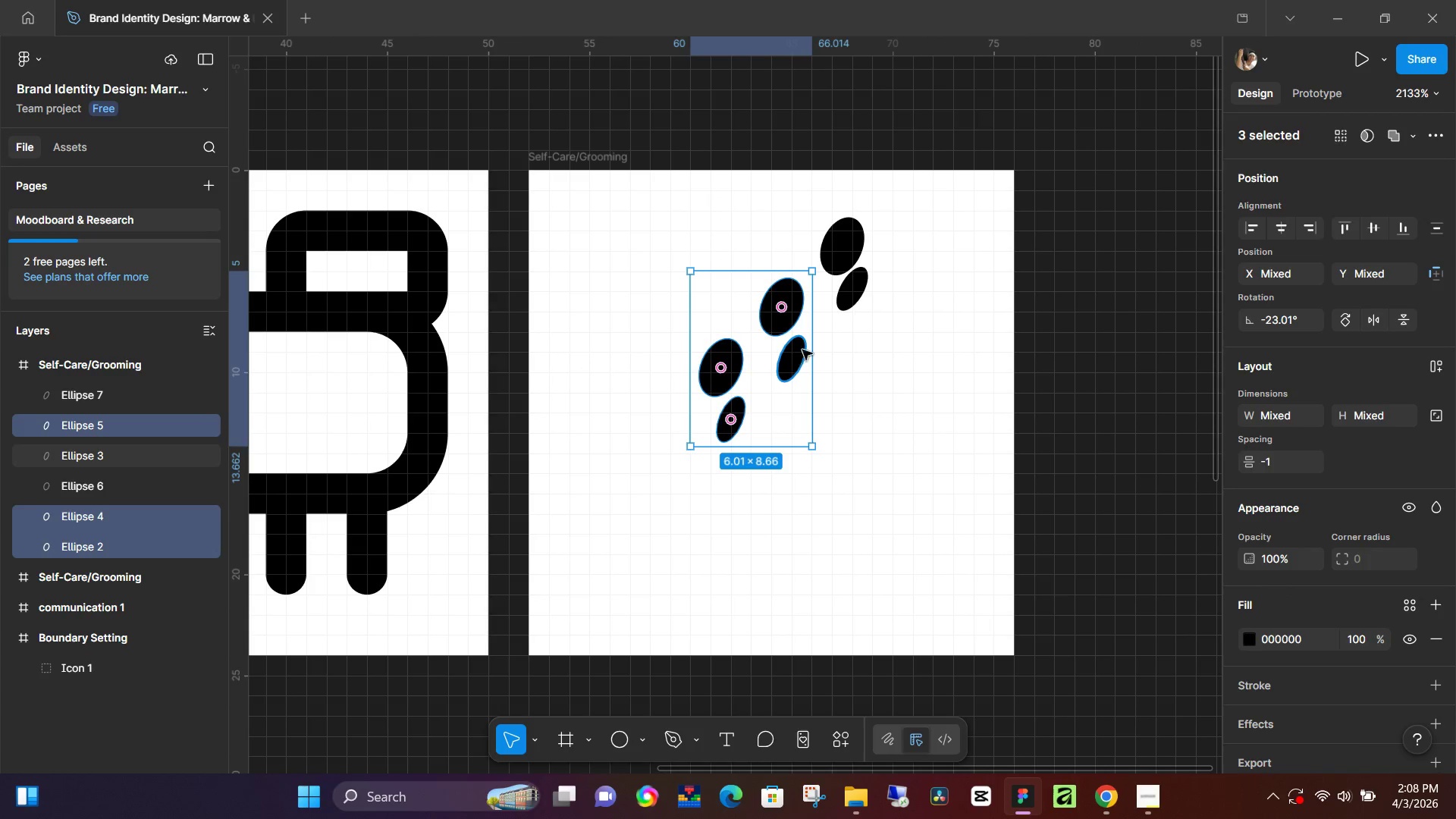 
hold_key(key=ShiftLeft, duration=0.86)
left_click([850, 306])
 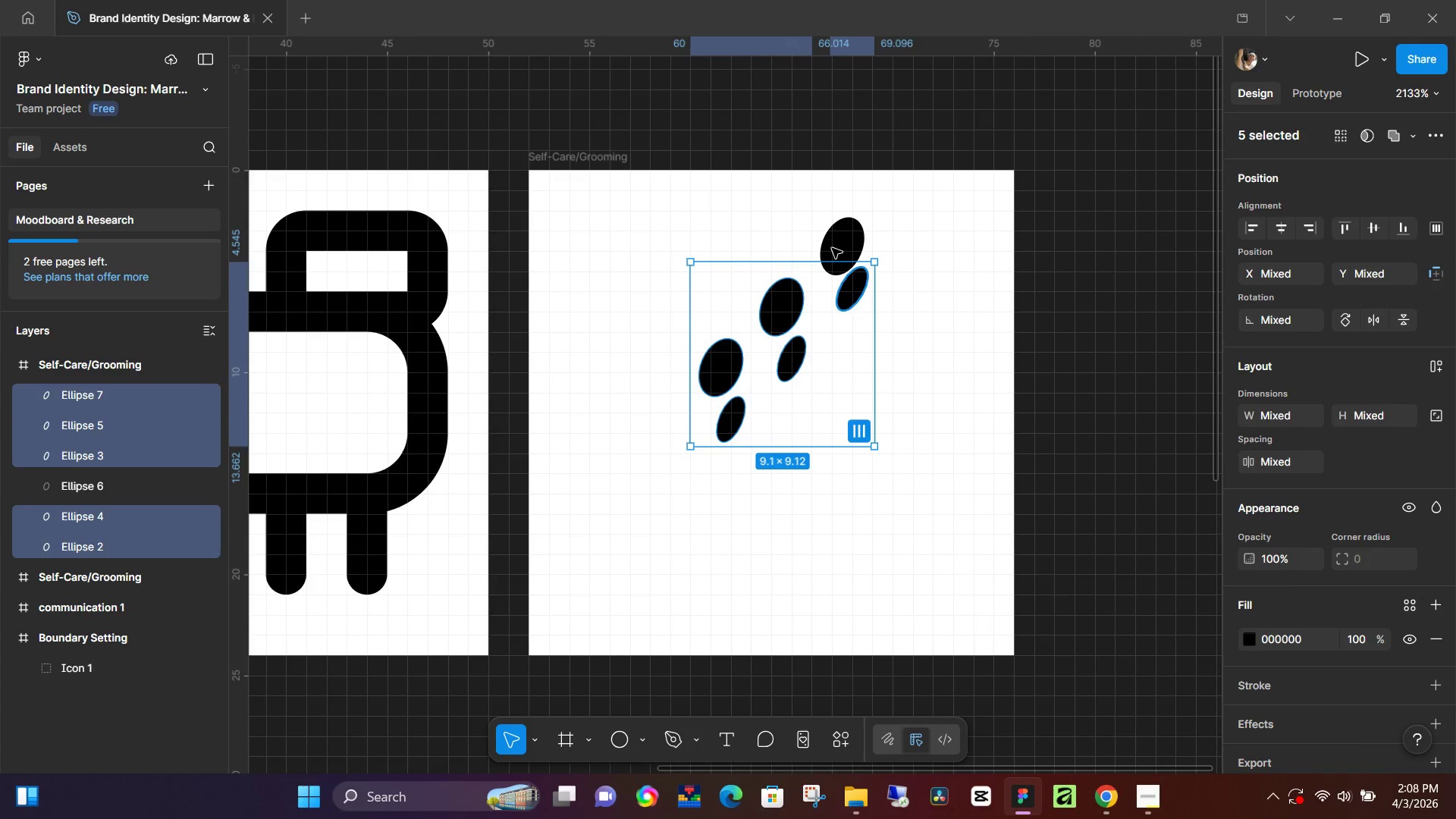 
double_click([832, 248])
 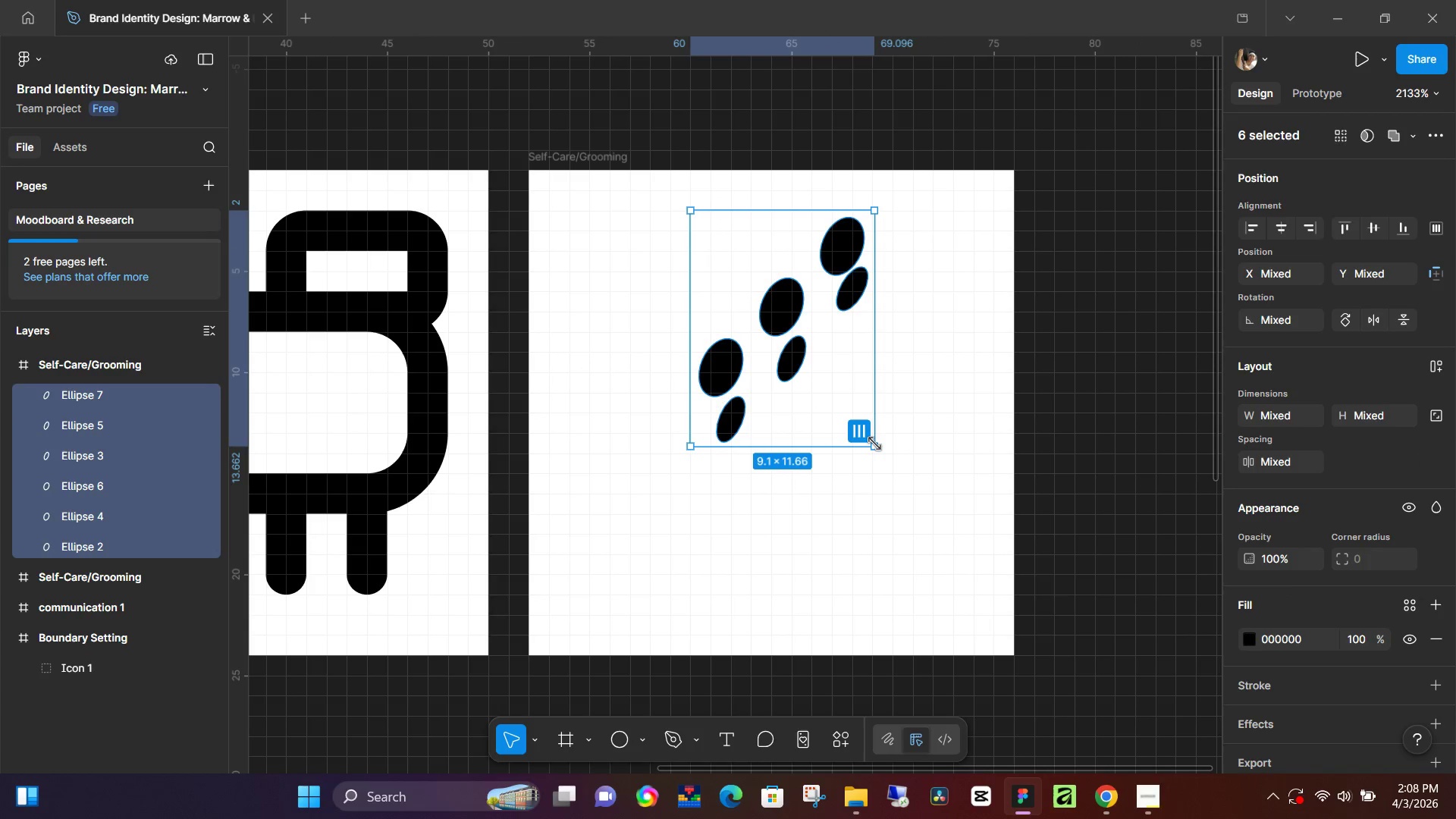 
left_click_drag(start_coordinate=[874, 444], to_coordinate=[885, 434])
 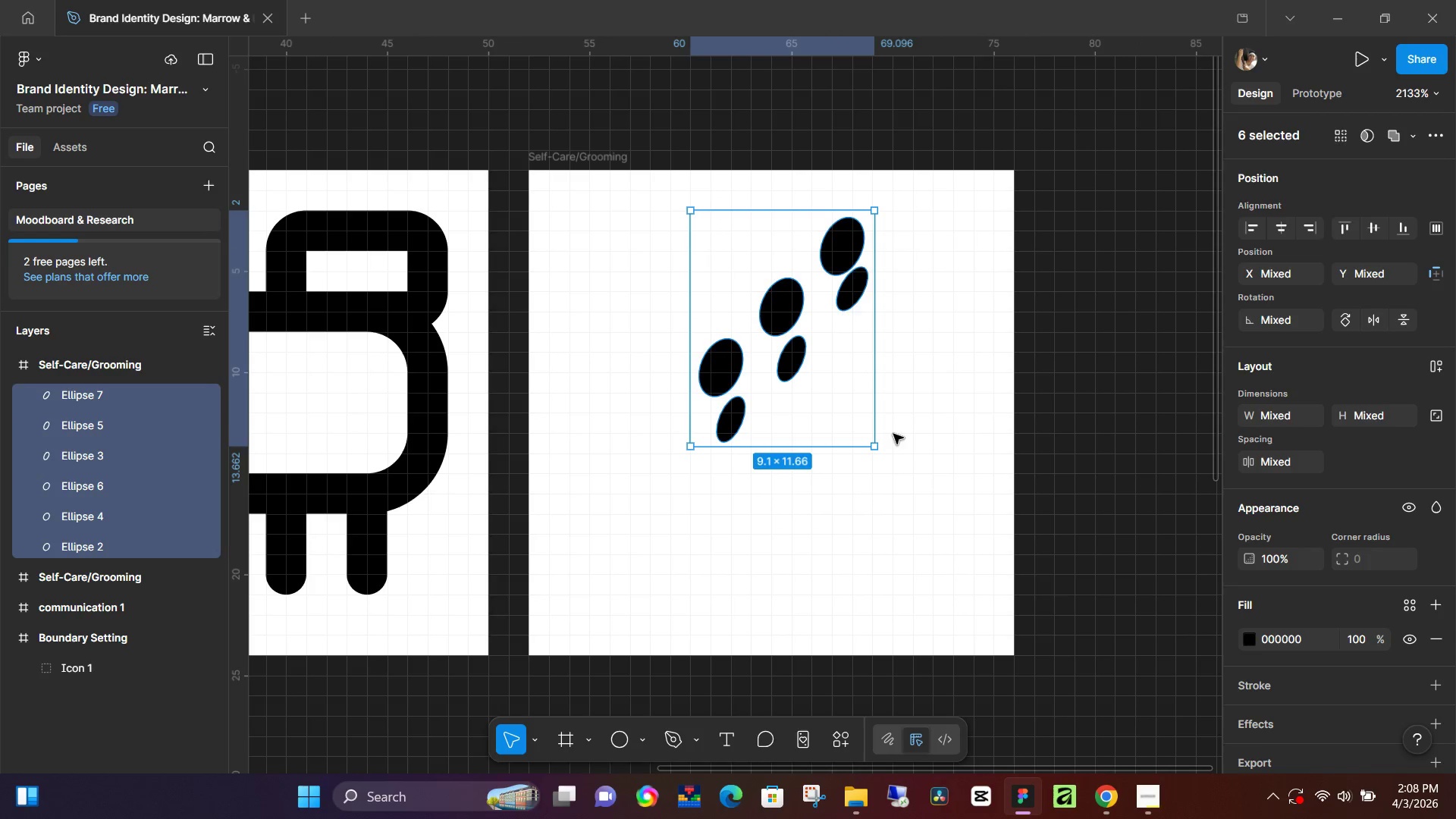 
key(Control+Z)
 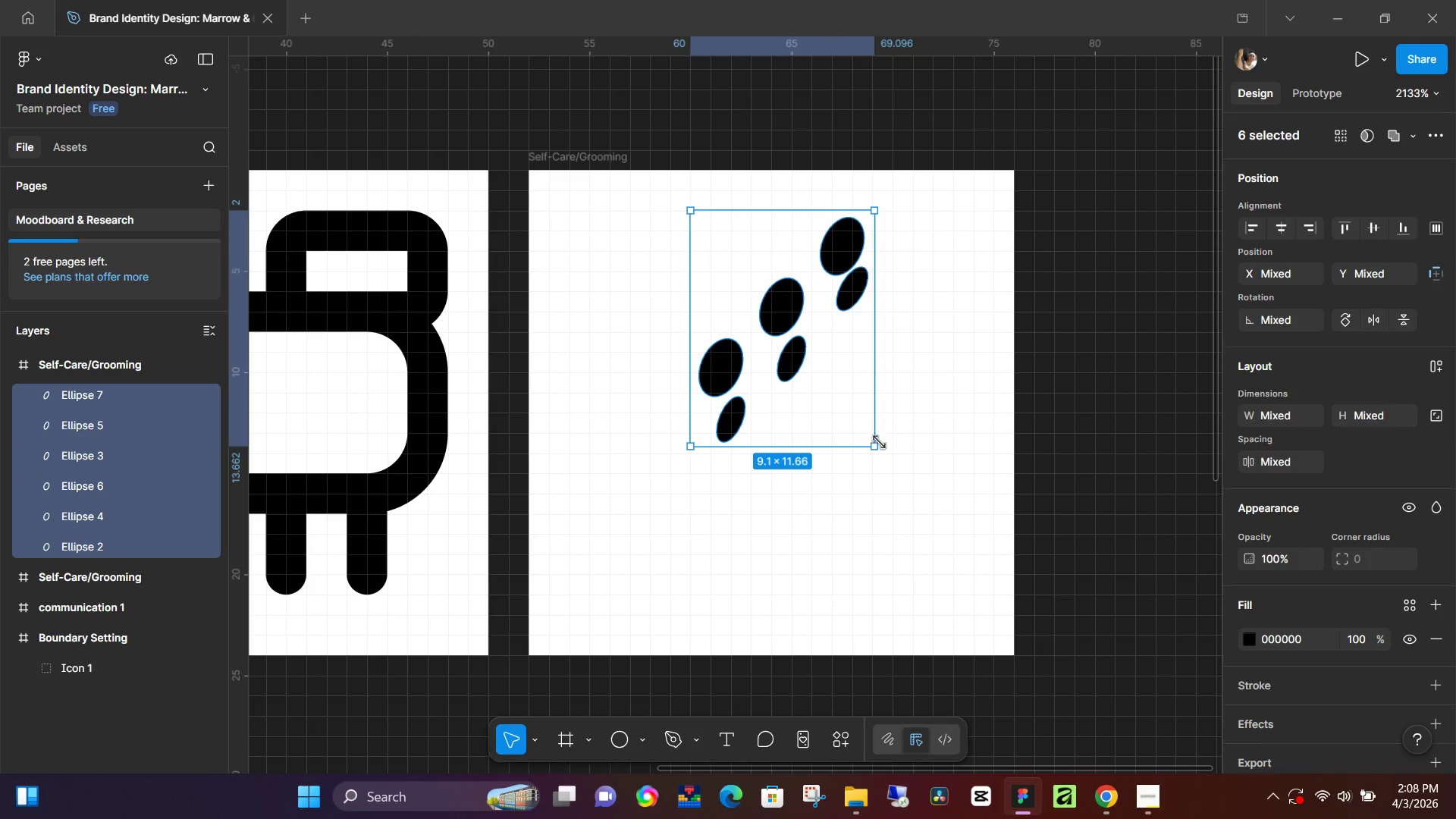 
hold_key(key=ShiftLeft, duration=1.51)
left_click_drag(start_coordinate=[879, 444], to_coordinate=[924, 595])
 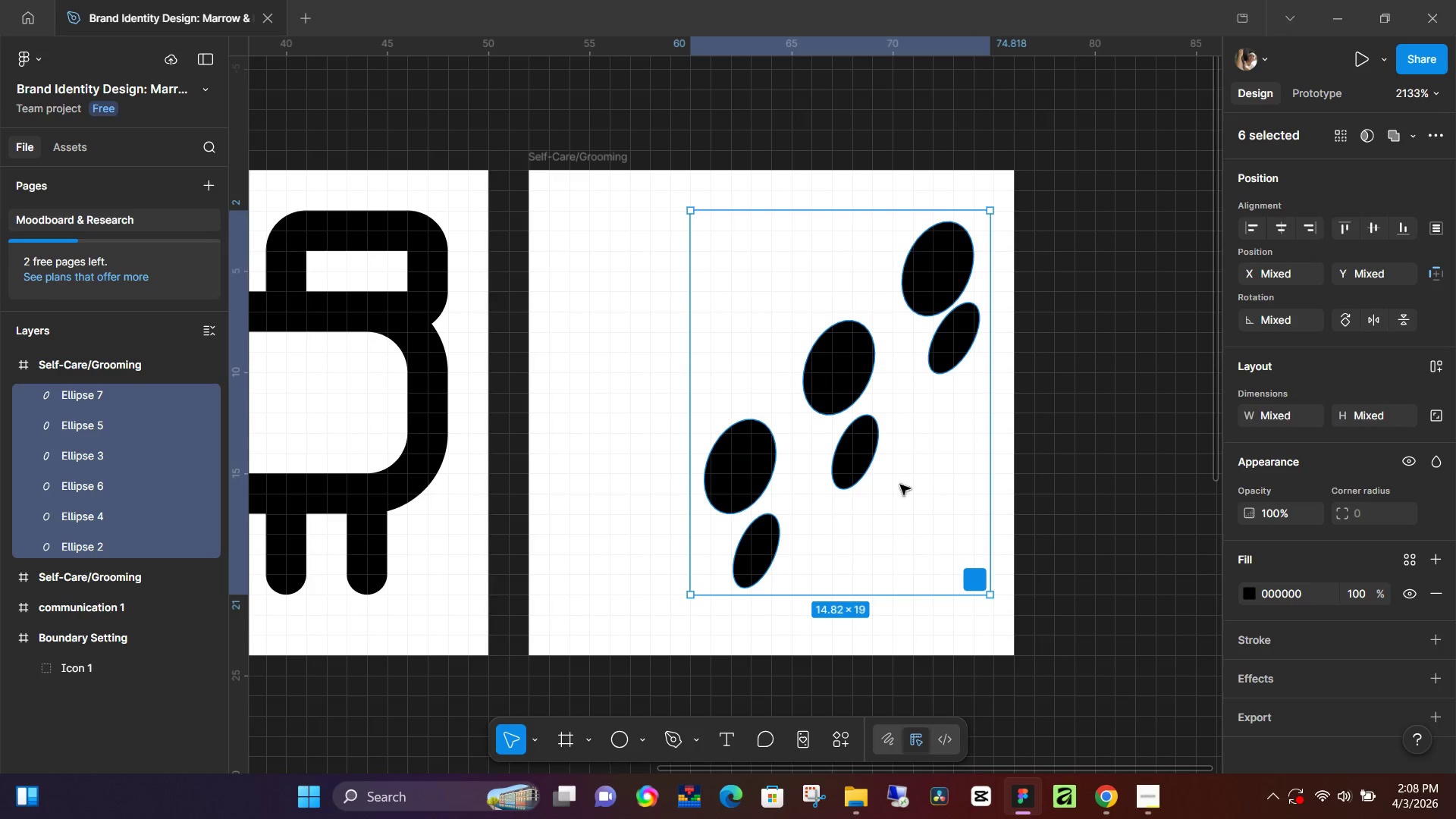 
hold_key(key=ShiftLeft, duration=1.52)
 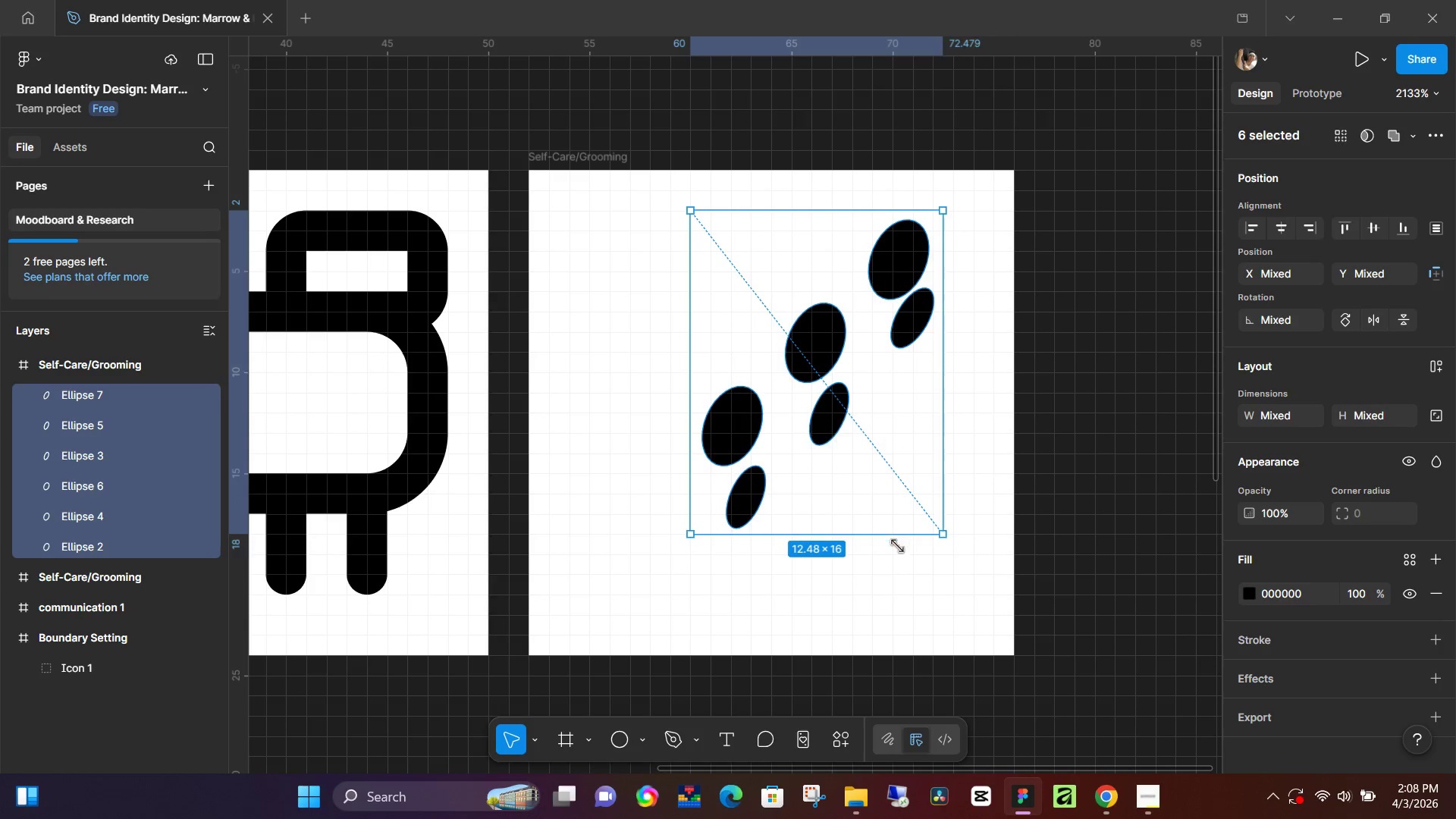 
hold_key(key=ShiftLeft, duration=1.5)
 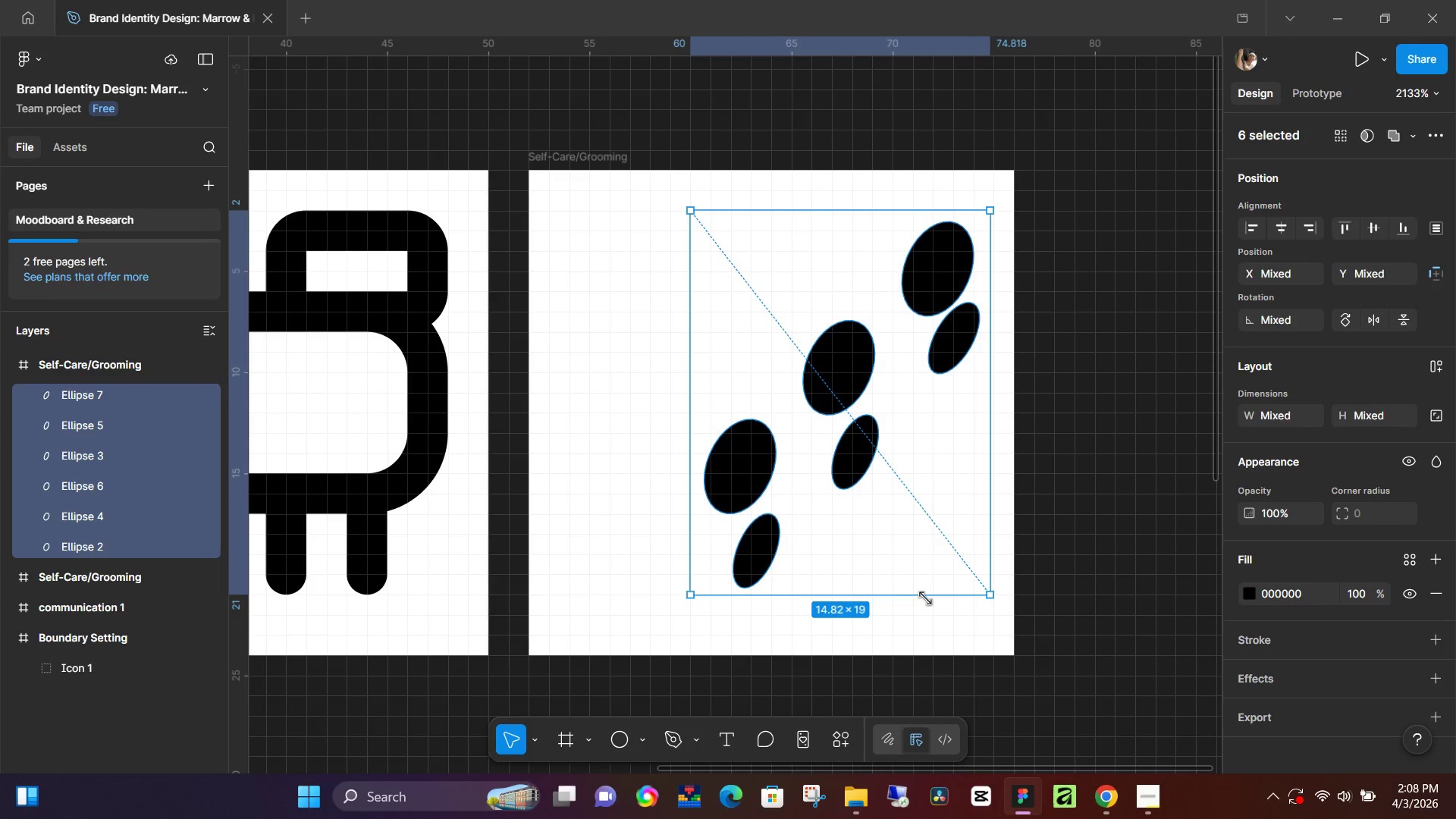 
hold_key(key=ShiftLeft, duration=0.77)
 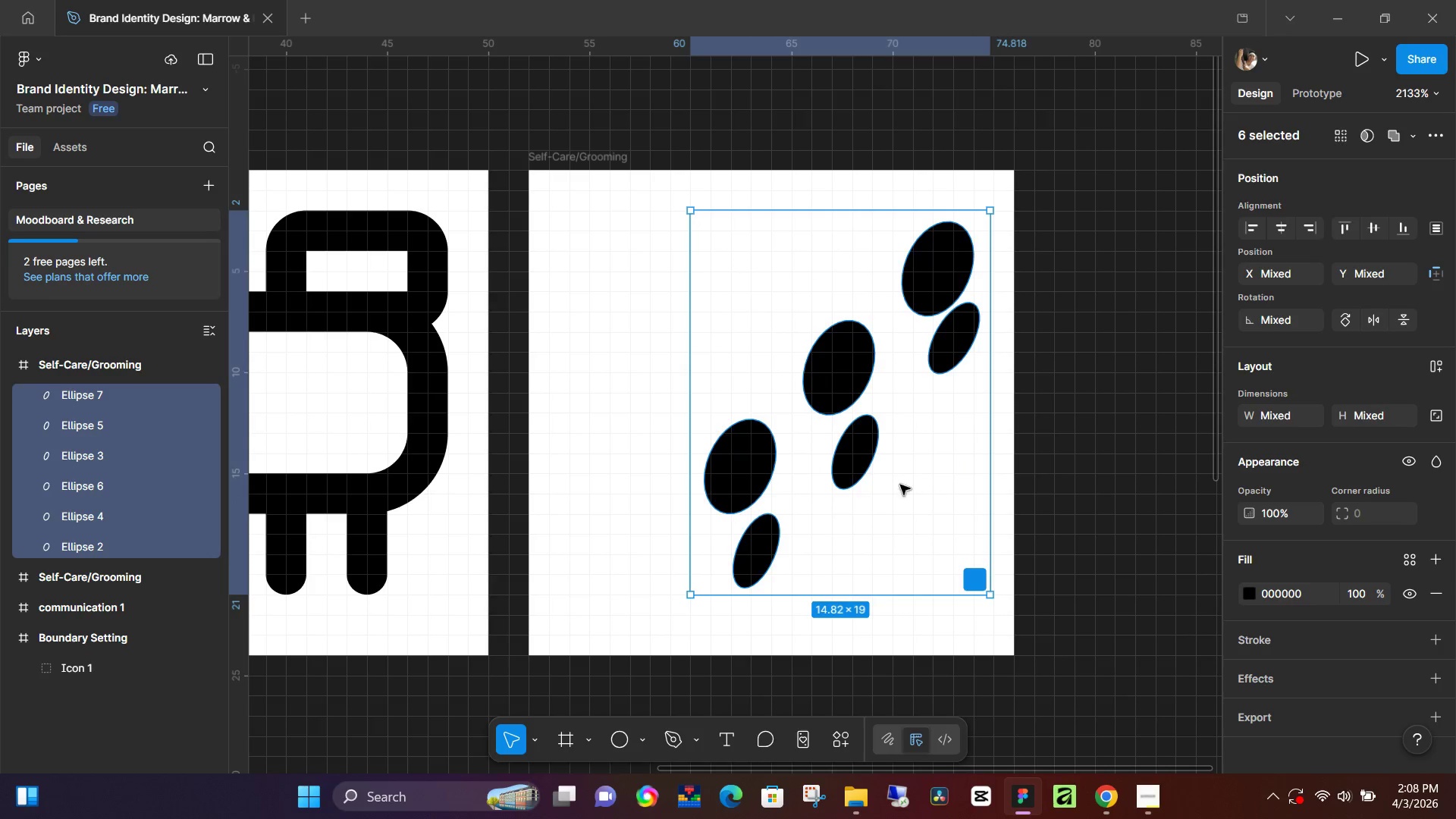 
hold_key(key=ShiftLeft, duration=5.56)
left_click_drag(start_coordinate=[925, 489], to_coordinate=[844, 491])
 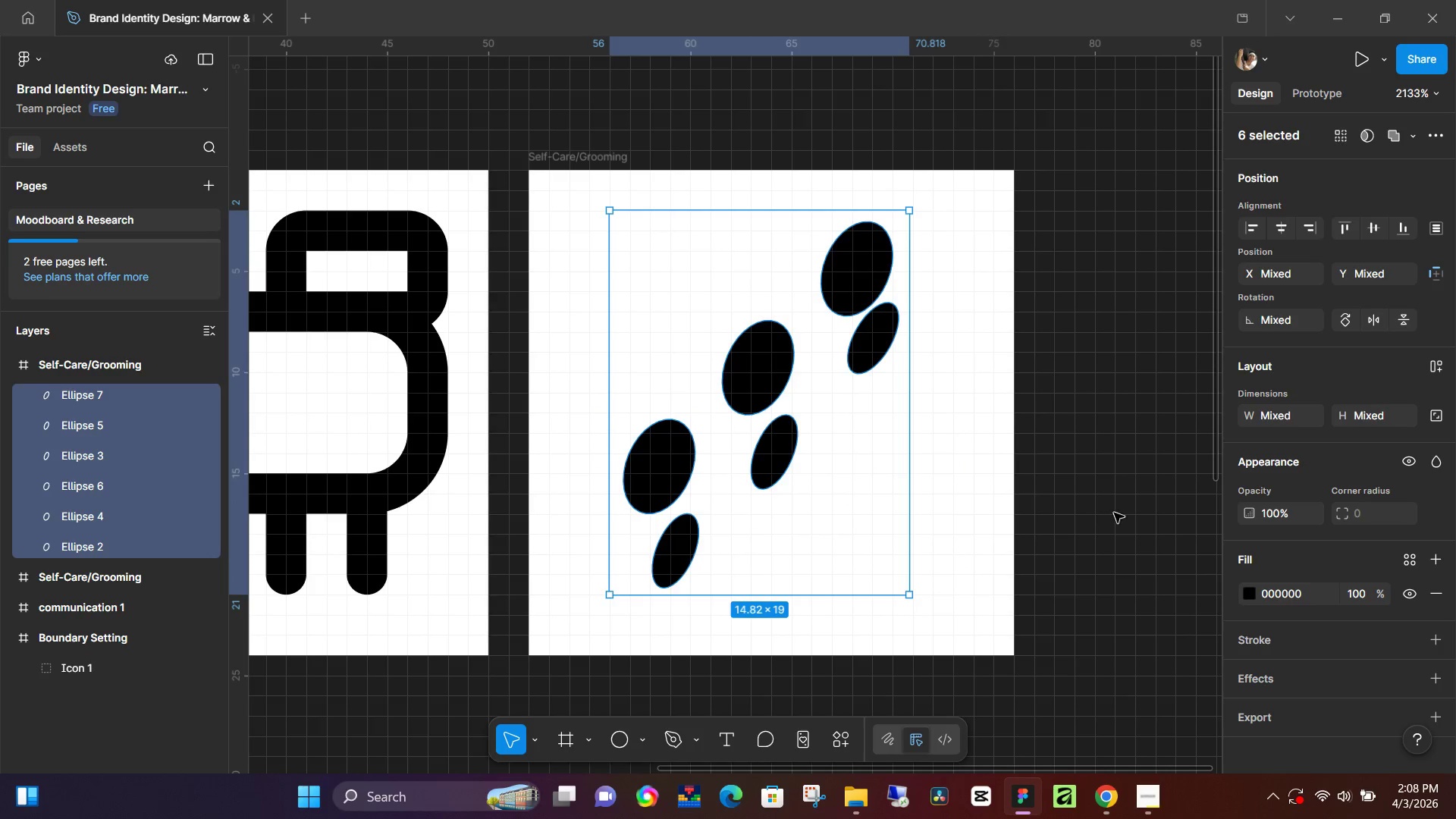 
left_click([1114, 513])
 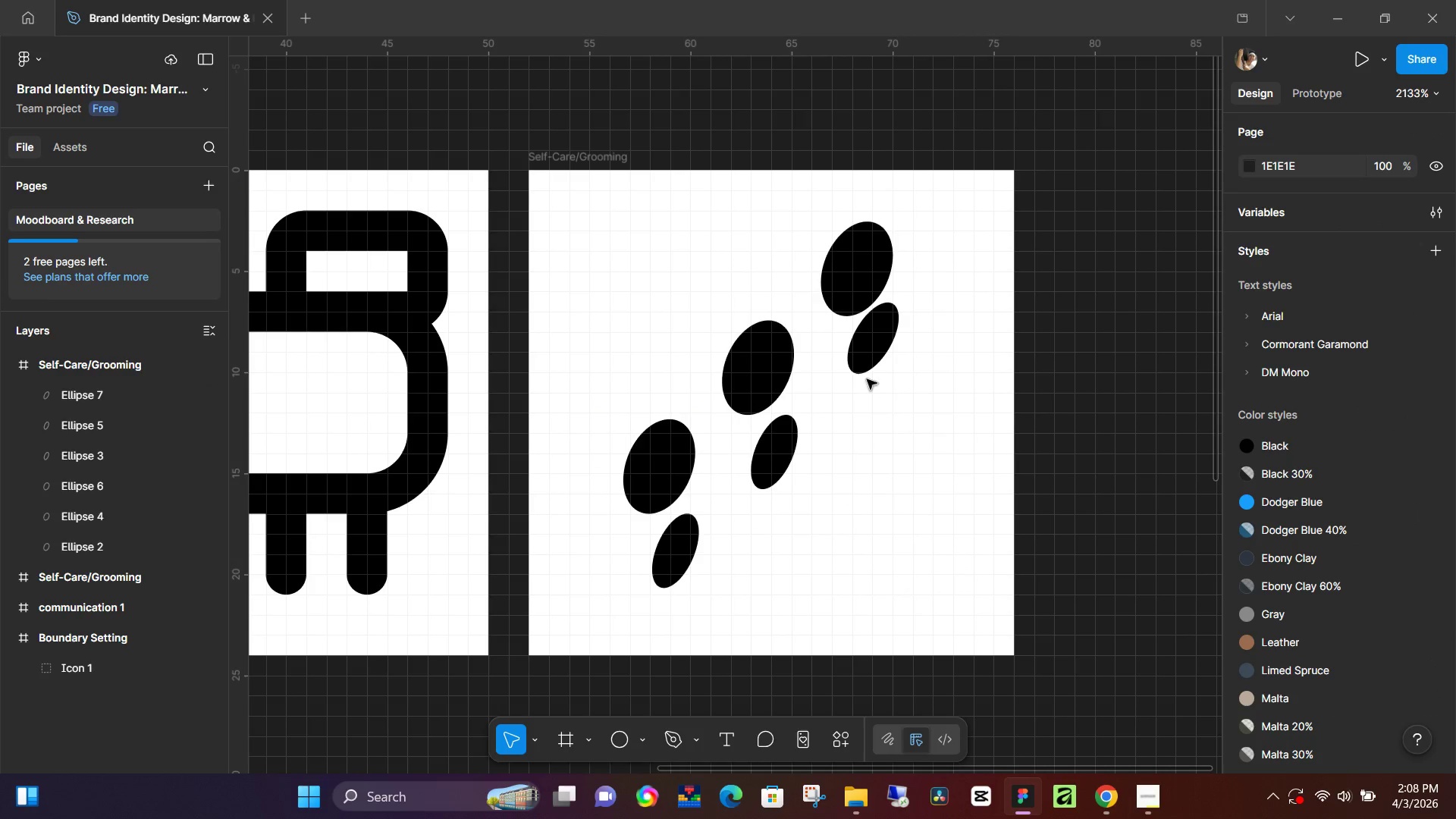 
hold_key(key=ControlLeft, duration=0.72)
scroll: coordinate [684, 311], scroll_direction: down, amount: 4.0
 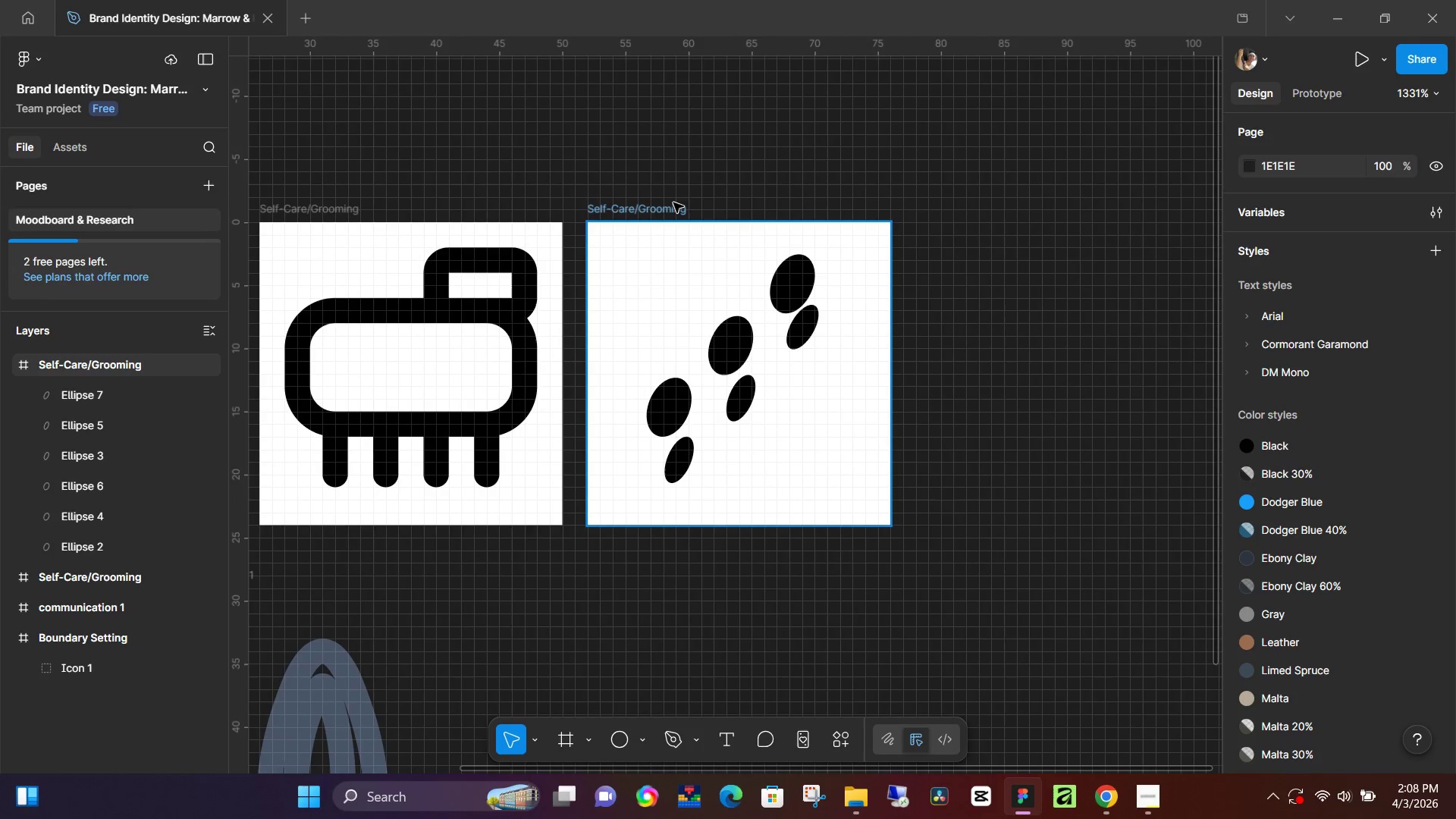 
double_click([673, 202])
 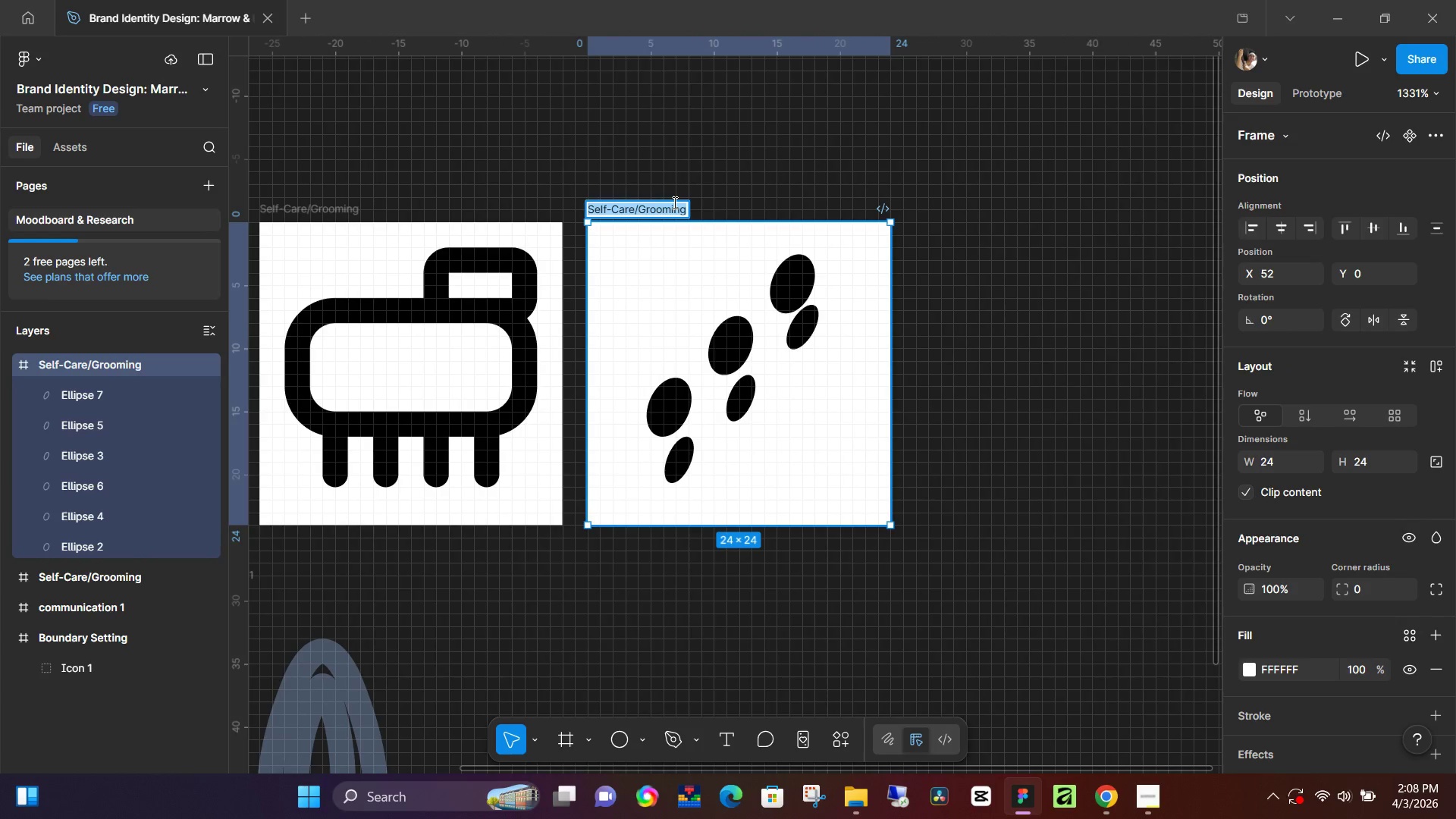 
type(Progress a)
key(Backspace)
type(Tracking)
 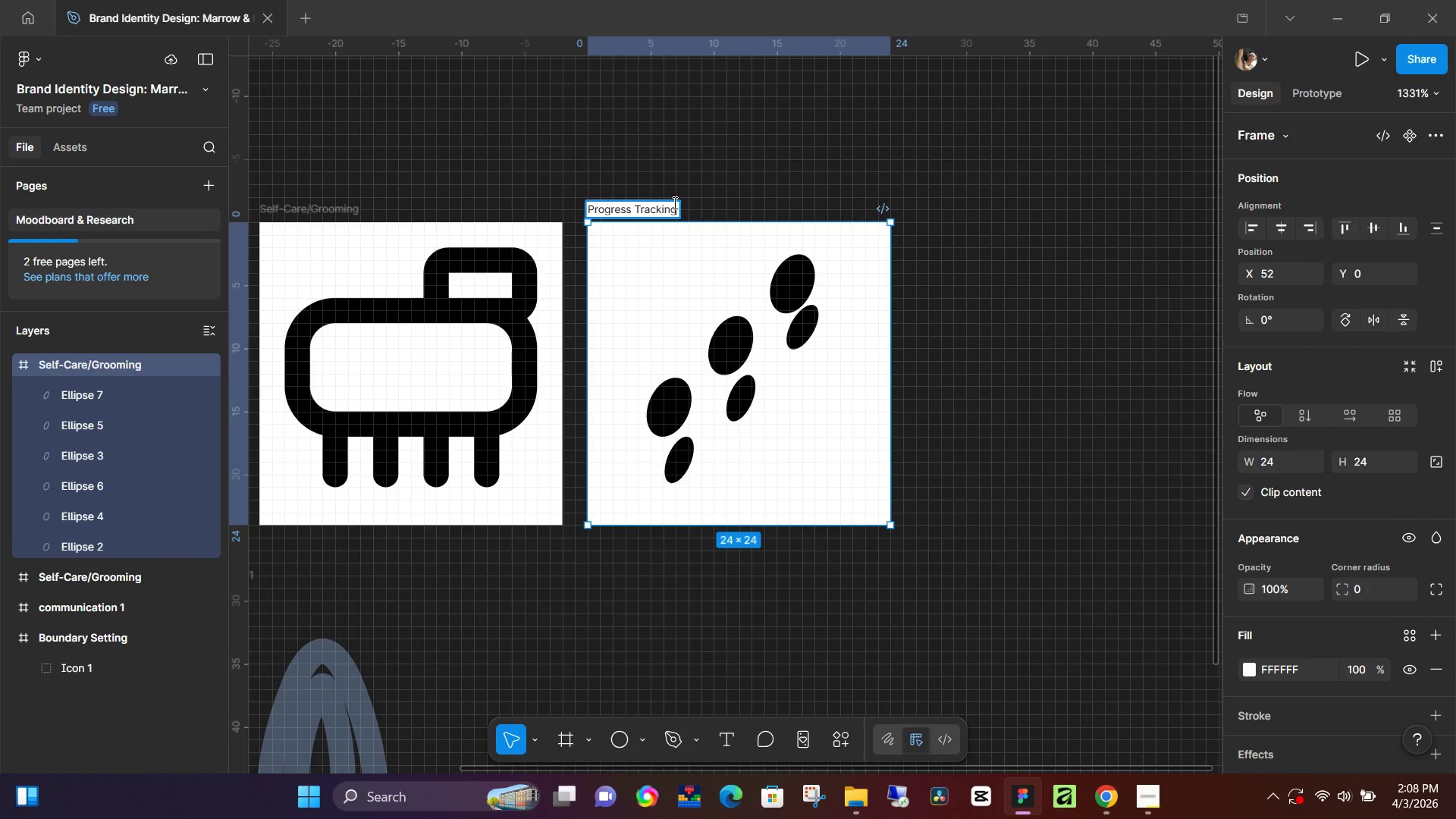 
key(Enter)
 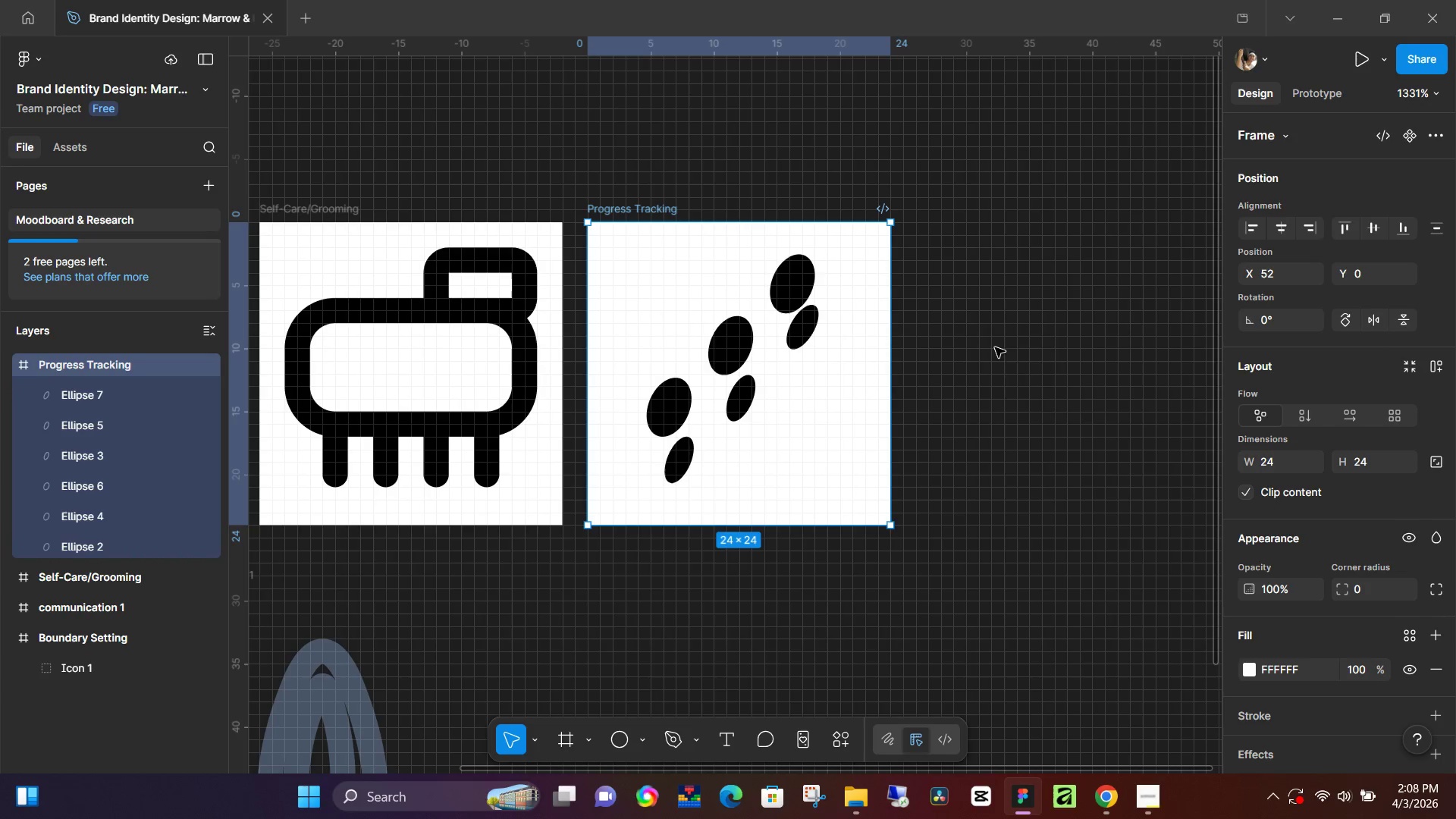 
left_click([1003, 359])
 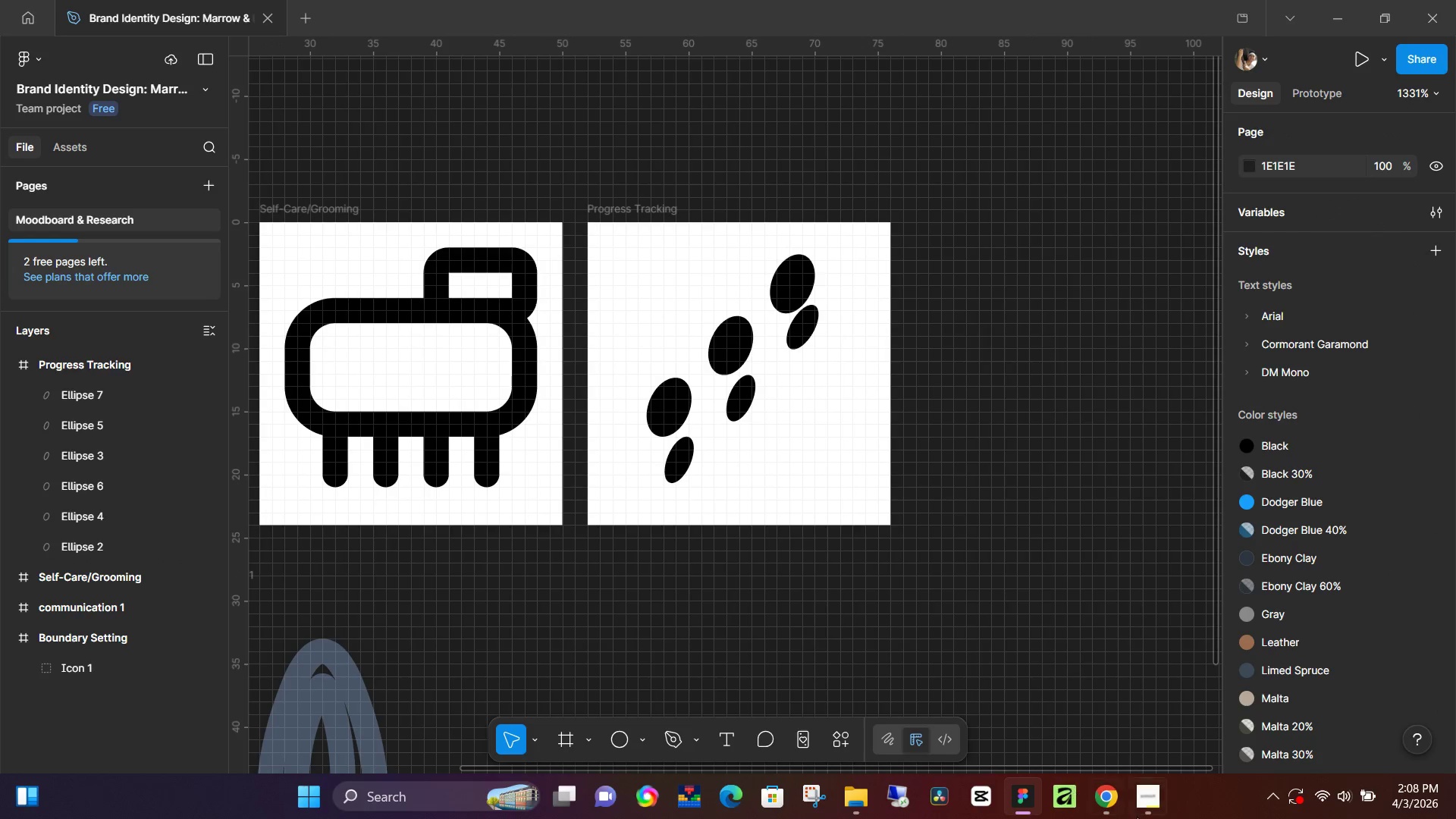 
left_click([1146, 795])